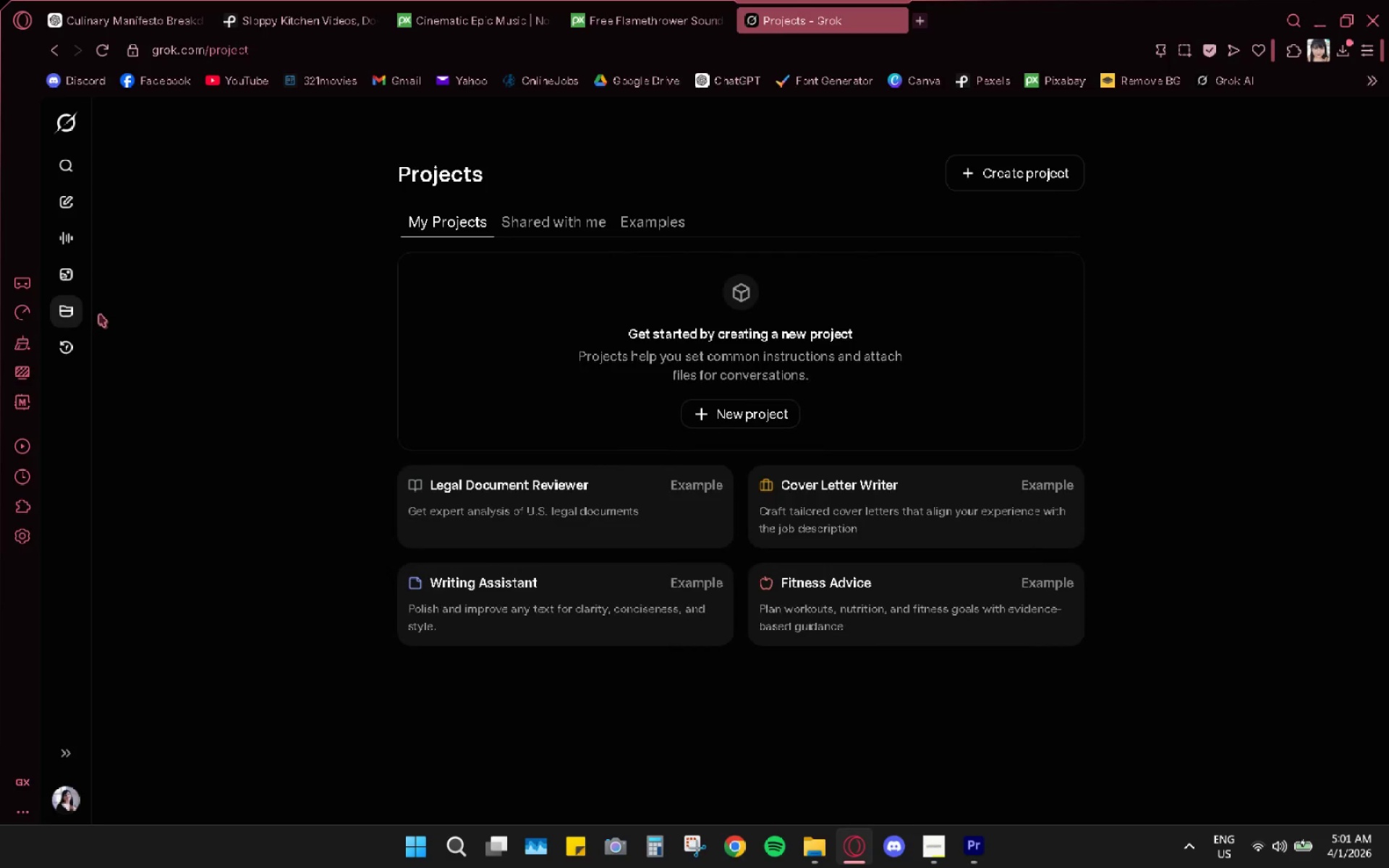 
left_click([72, 270])
 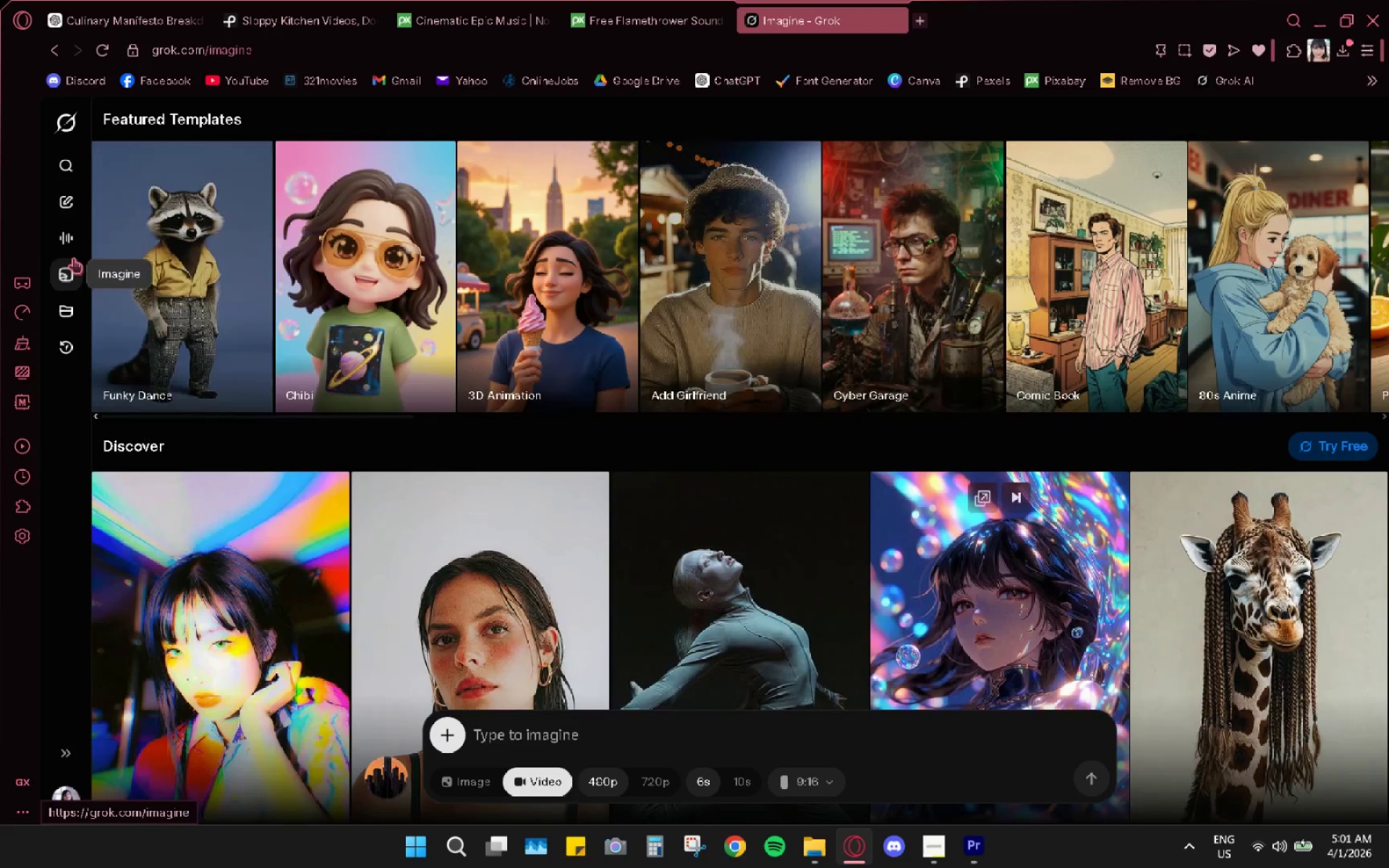 
left_click([71, 242])
 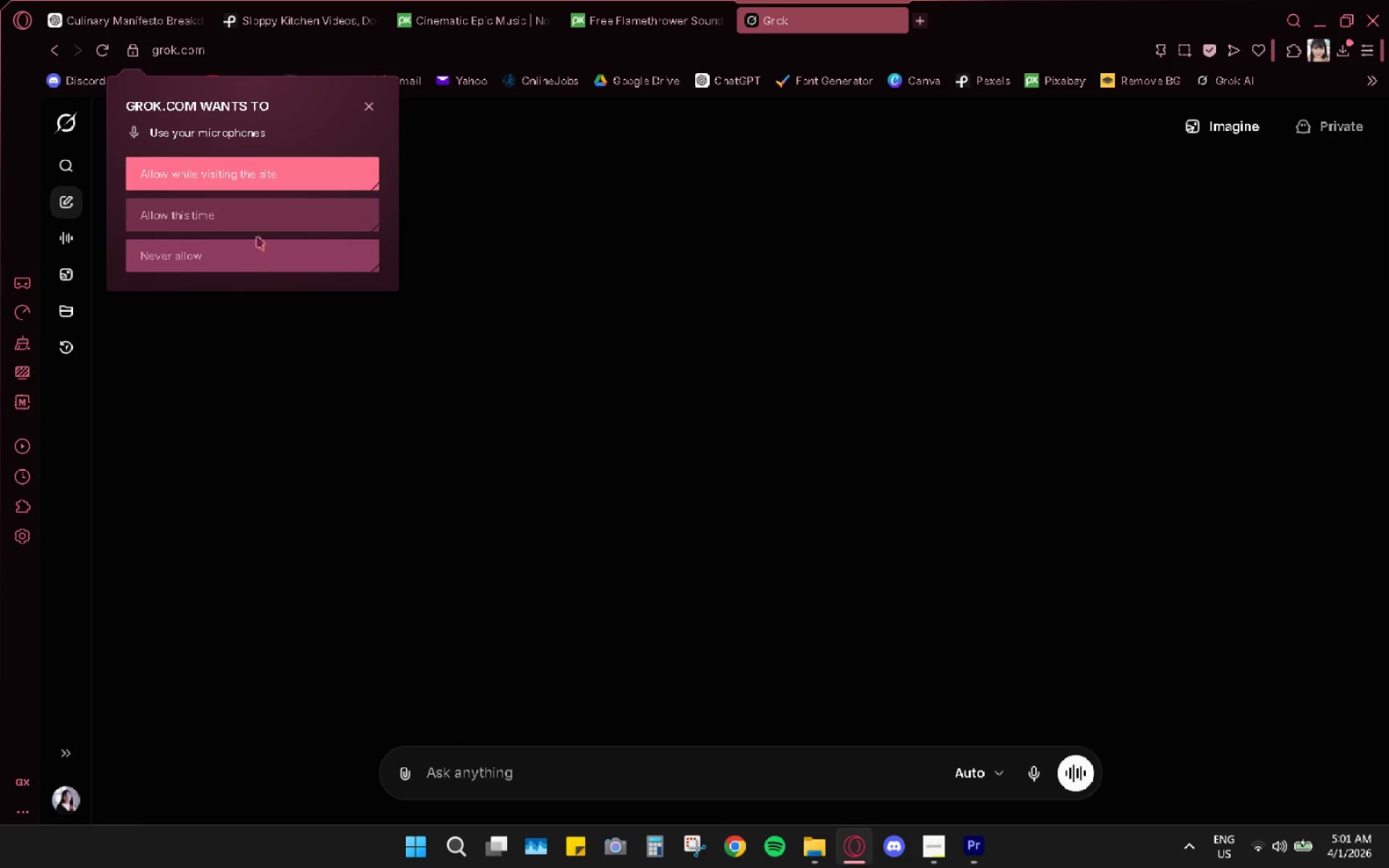 
left_click([375, 101])
 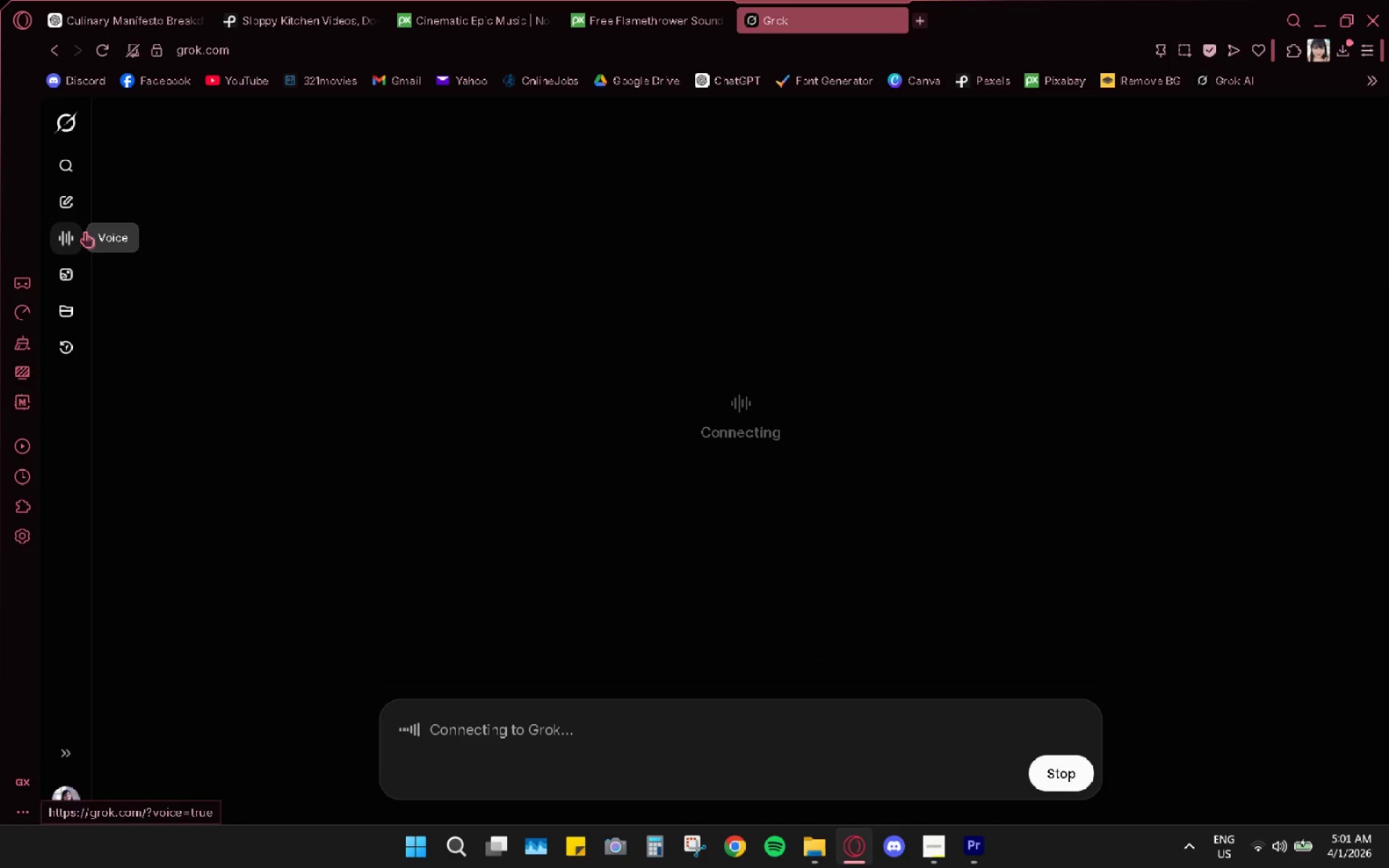 
left_click([98, 194])
 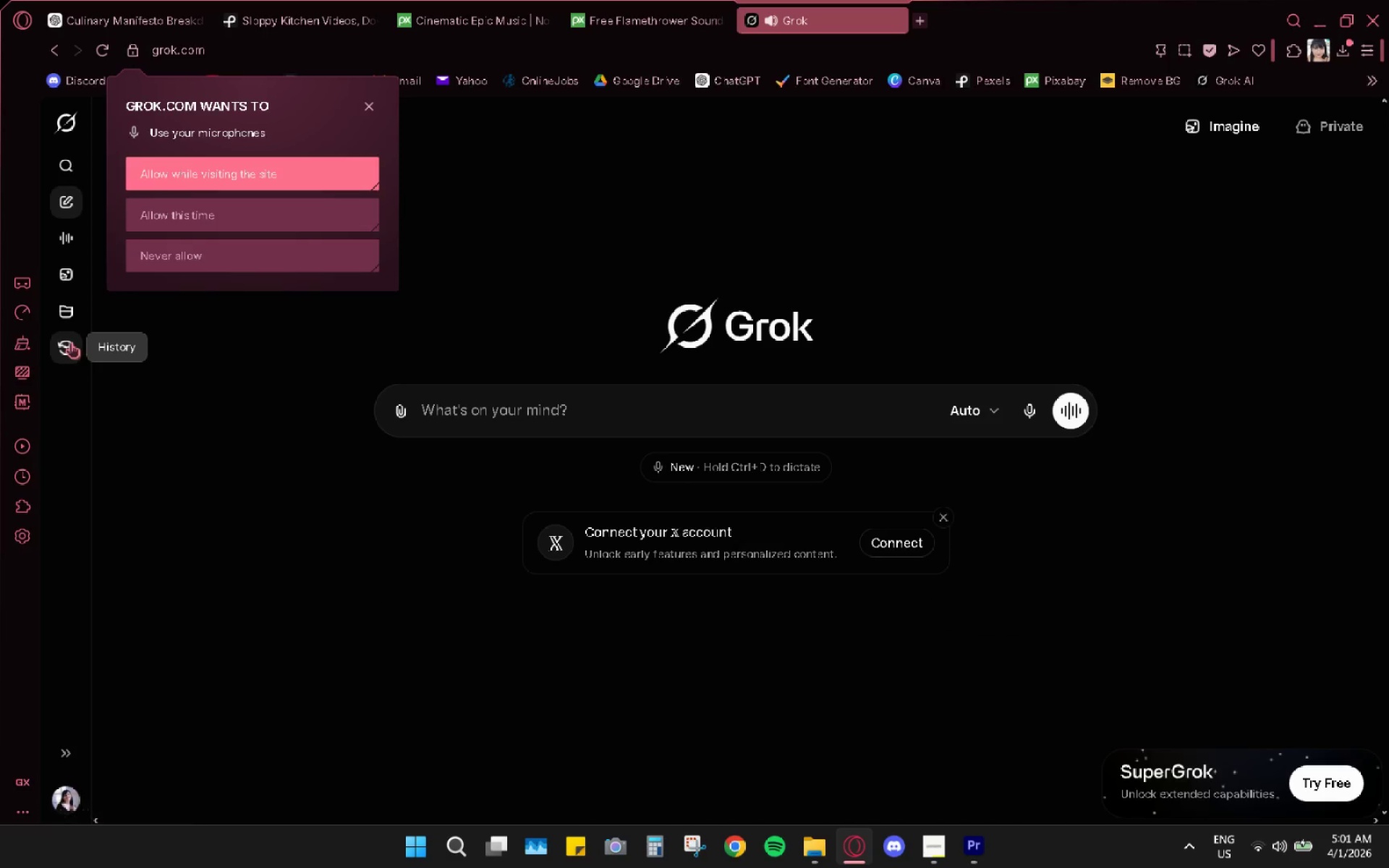 
left_click([370, 107])
 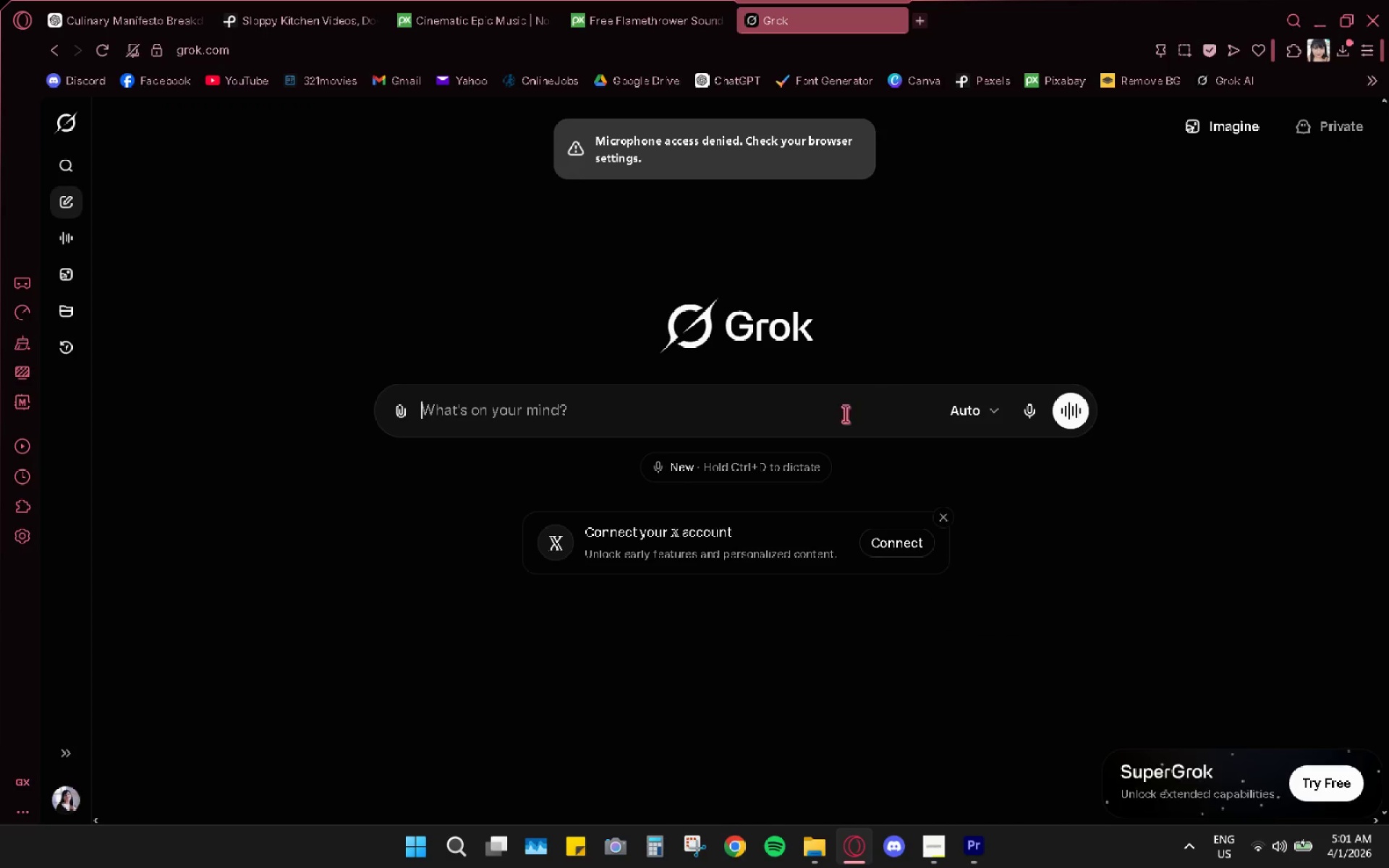 
left_click([409, 417])
 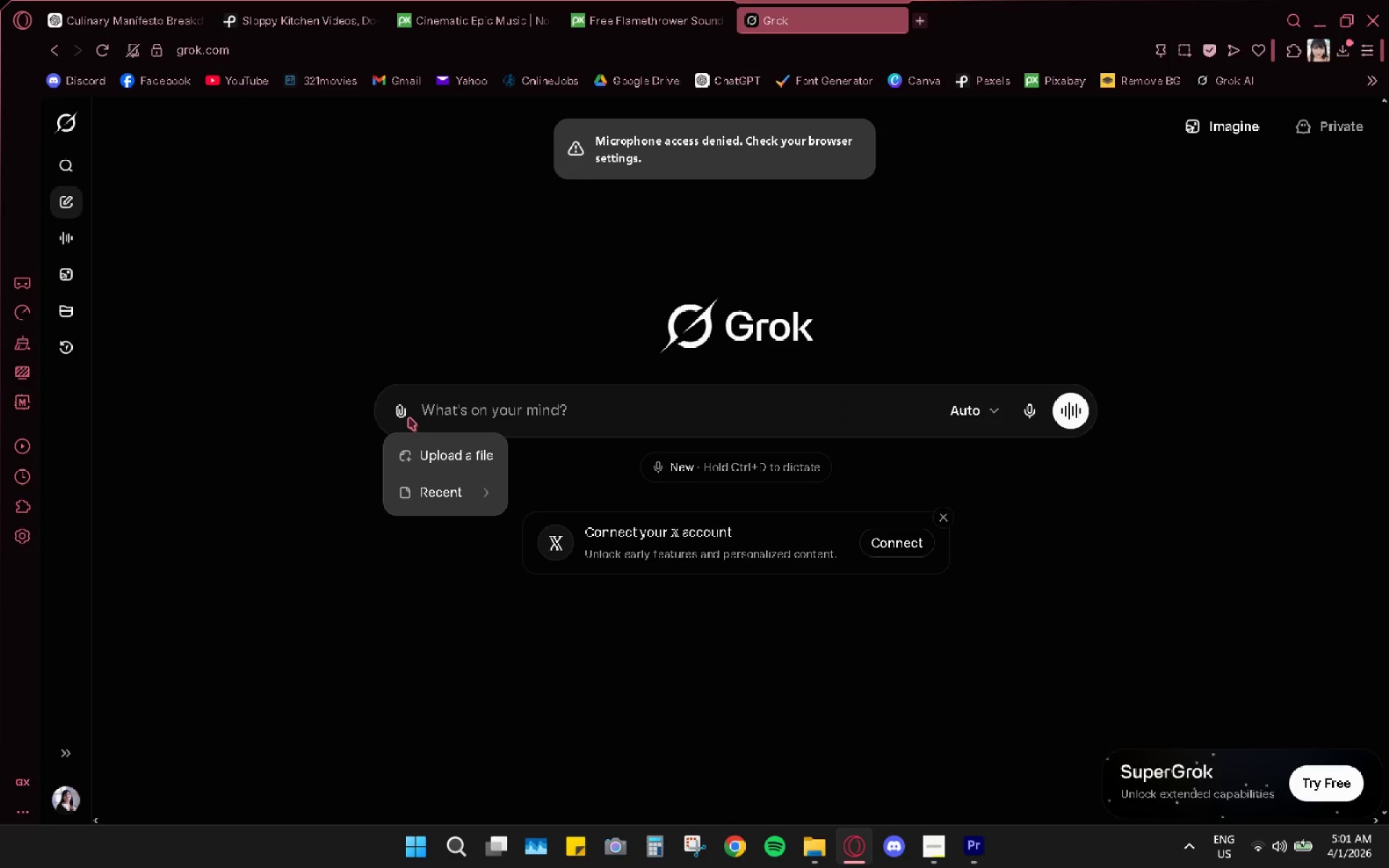 
left_click_drag(start_coordinate=[494, 407], to_coordinate=[501, 407])
 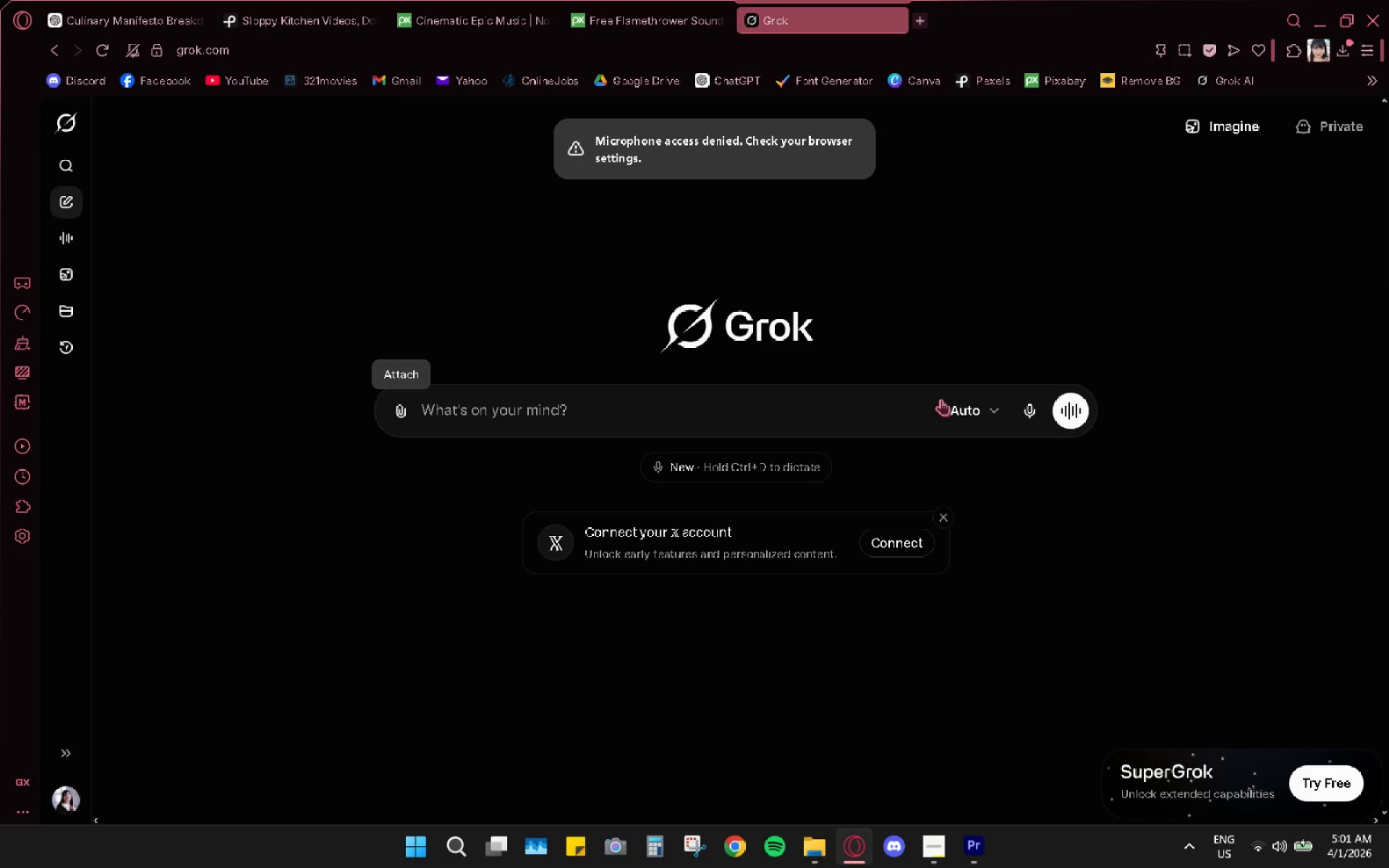 
left_click([982, 409])
 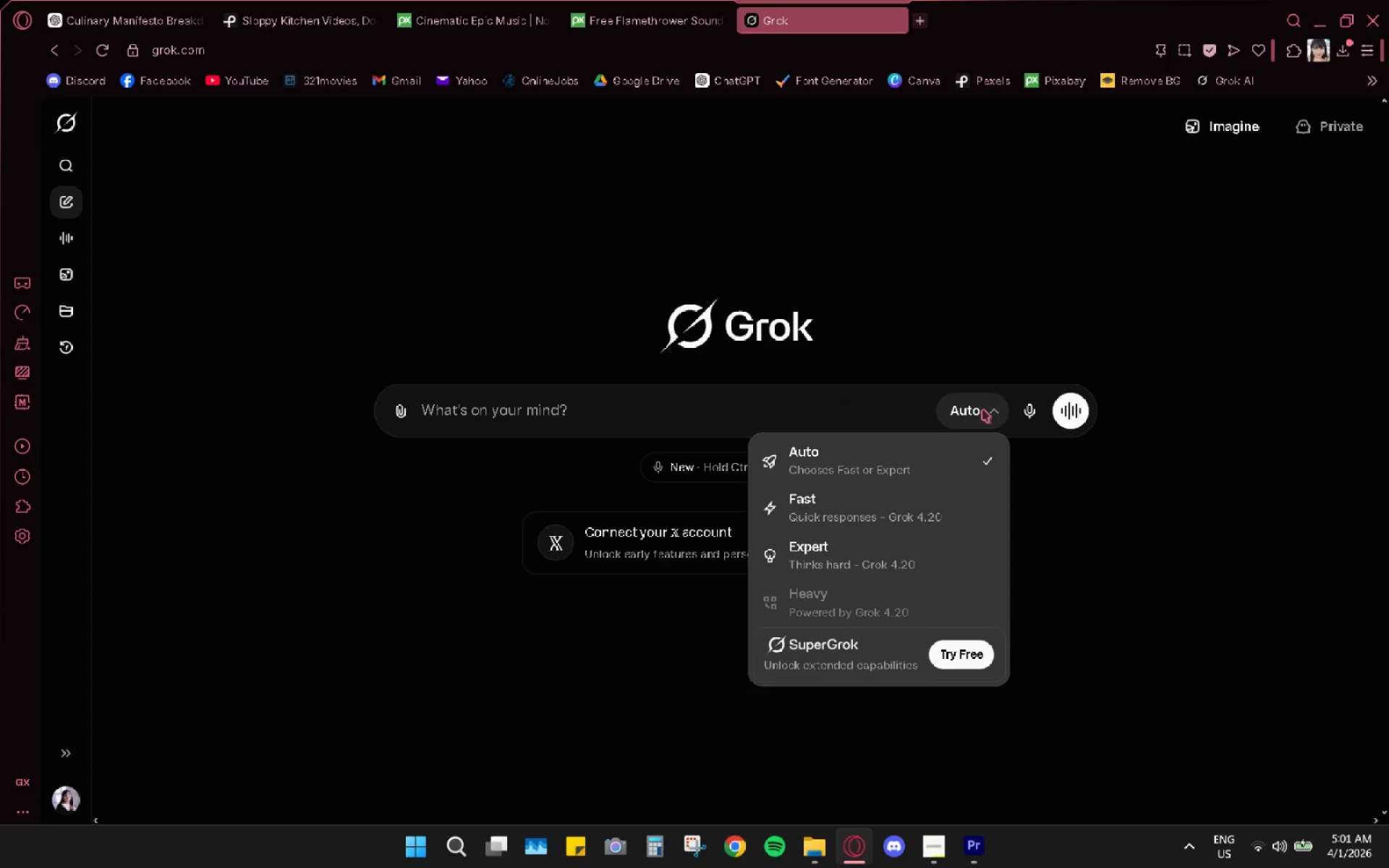 
left_click([982, 409])
 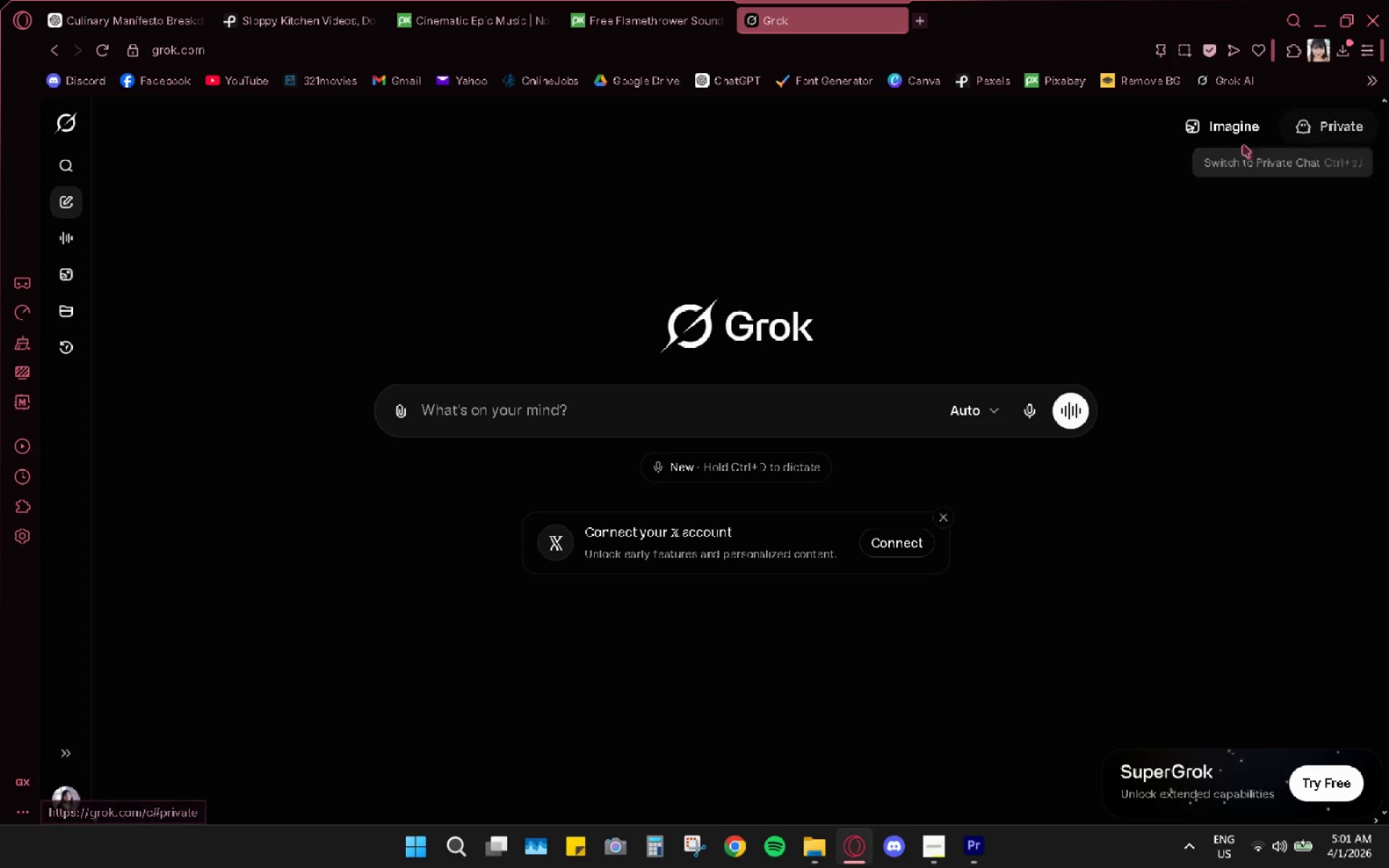 
left_click([1207, 130])
 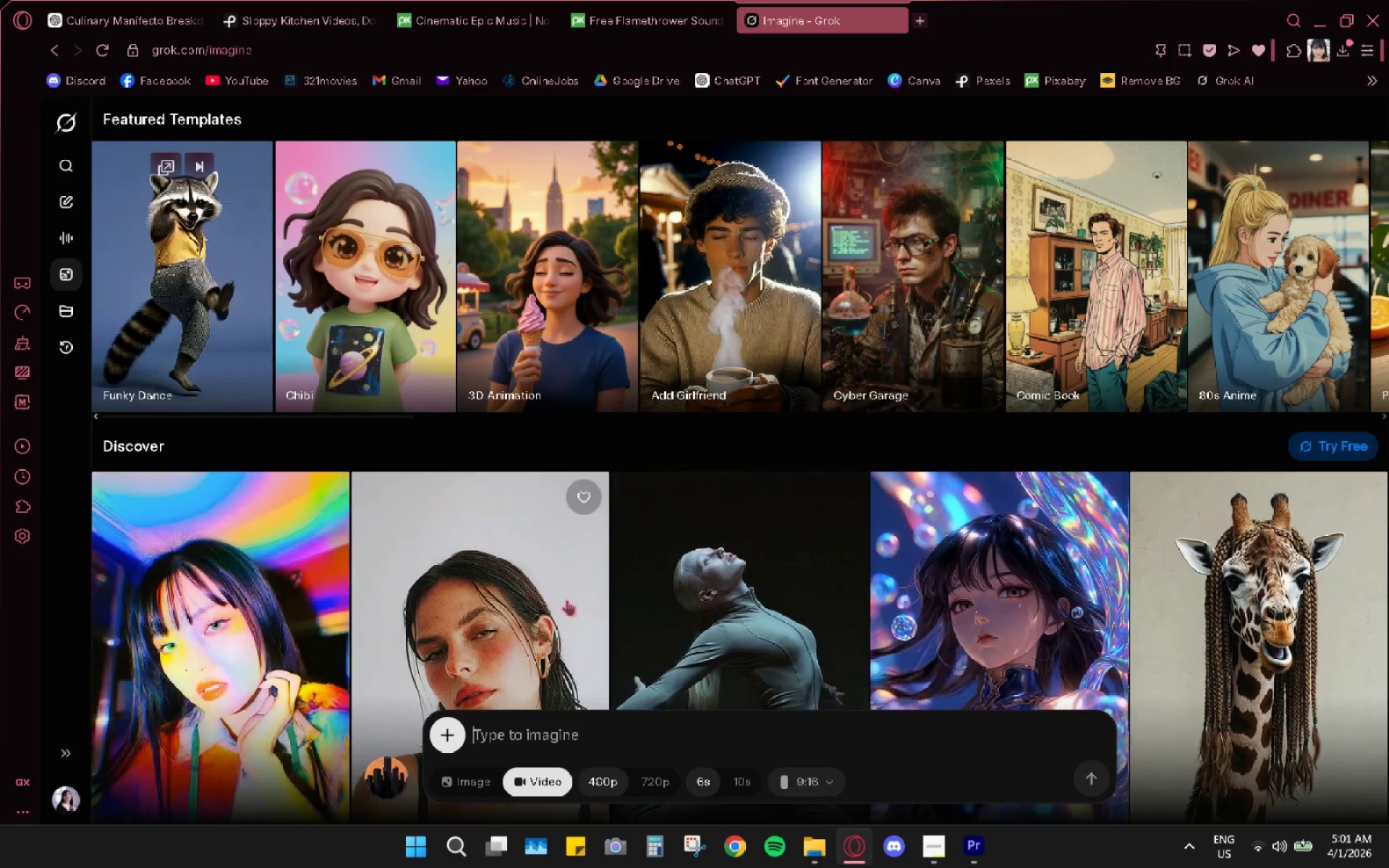 
scroll: coordinate [522, 550], scroll_direction: down, amount: 8.0
 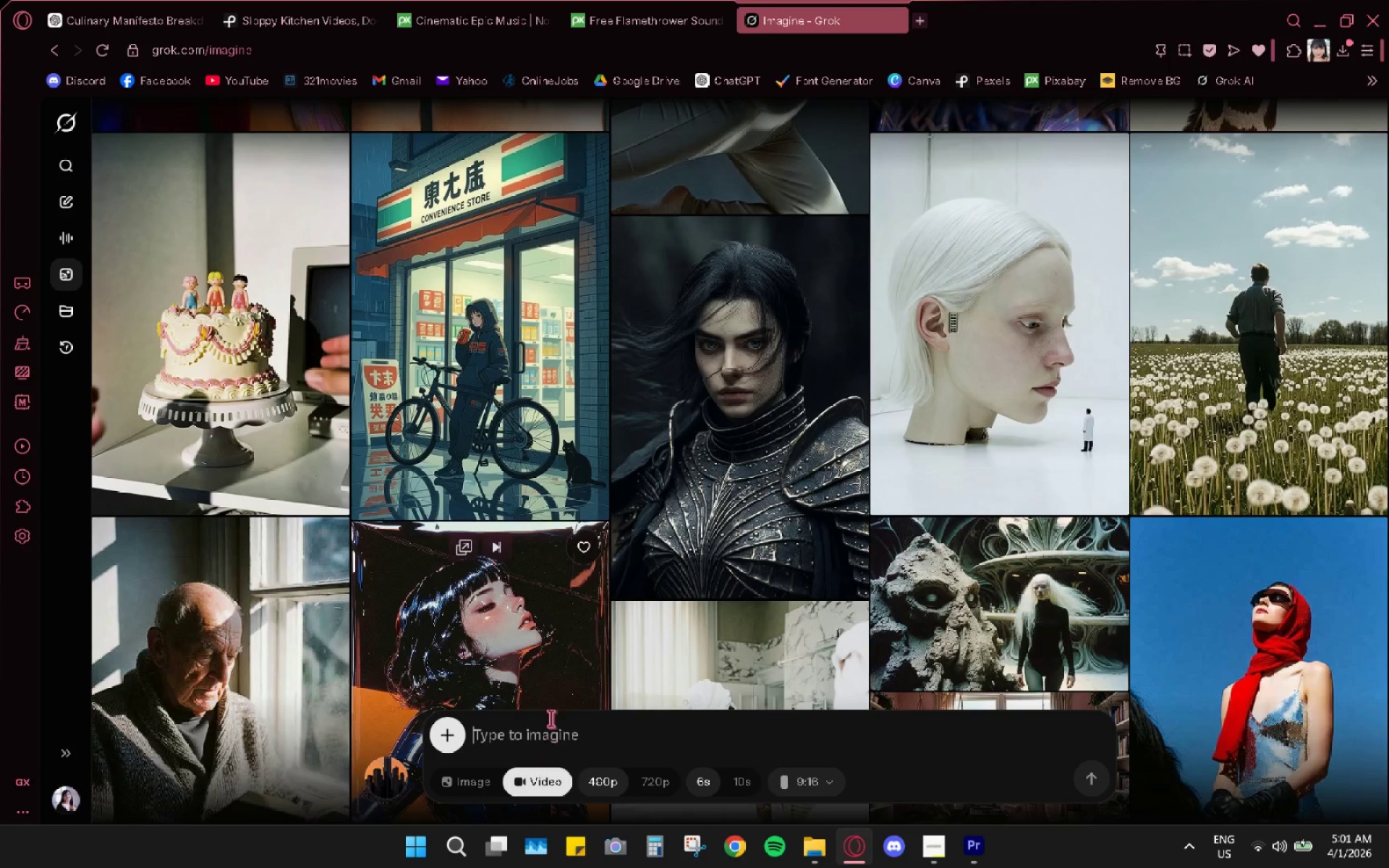 
left_click([458, 741])
 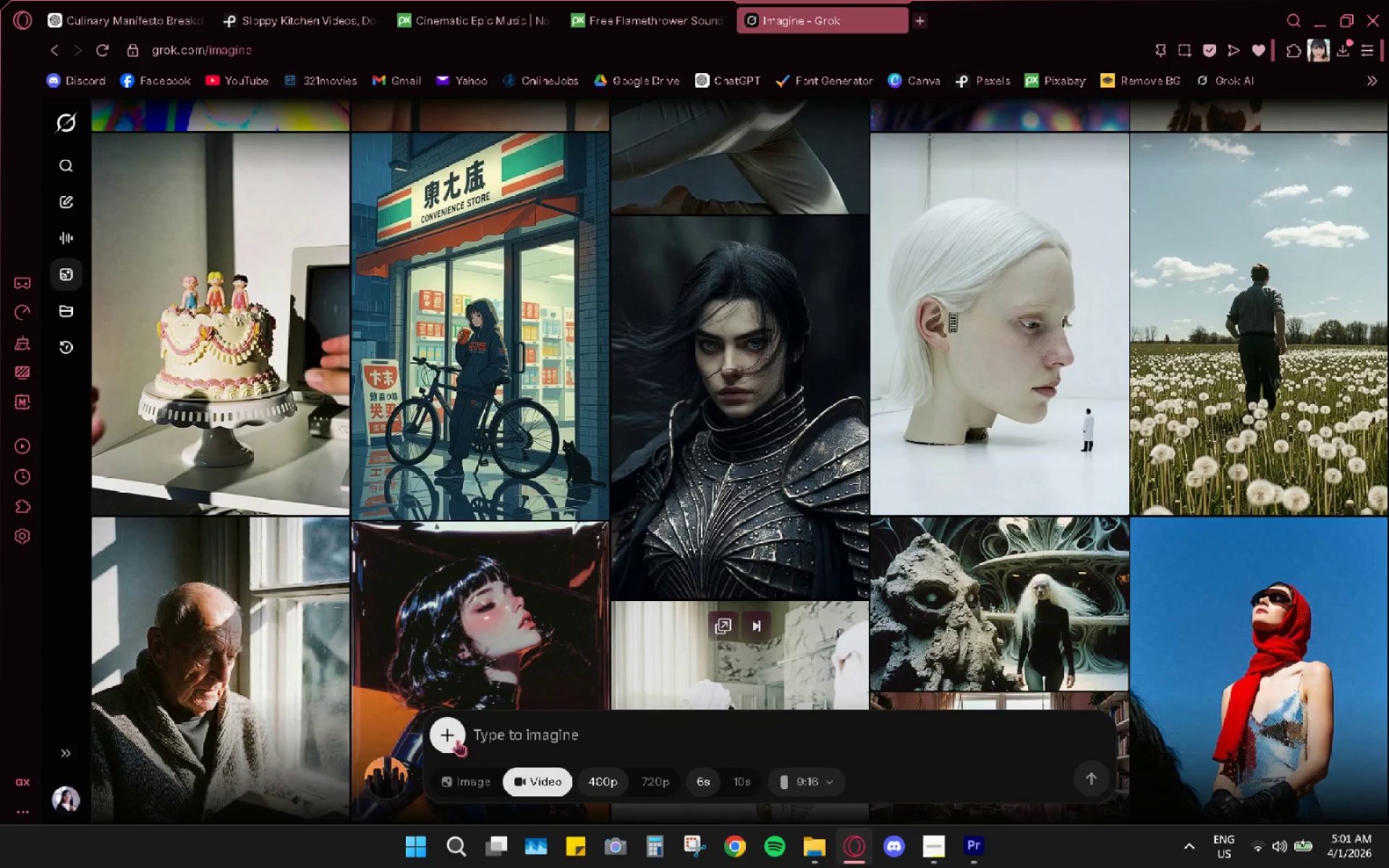 
mouse_move([467, 721])
 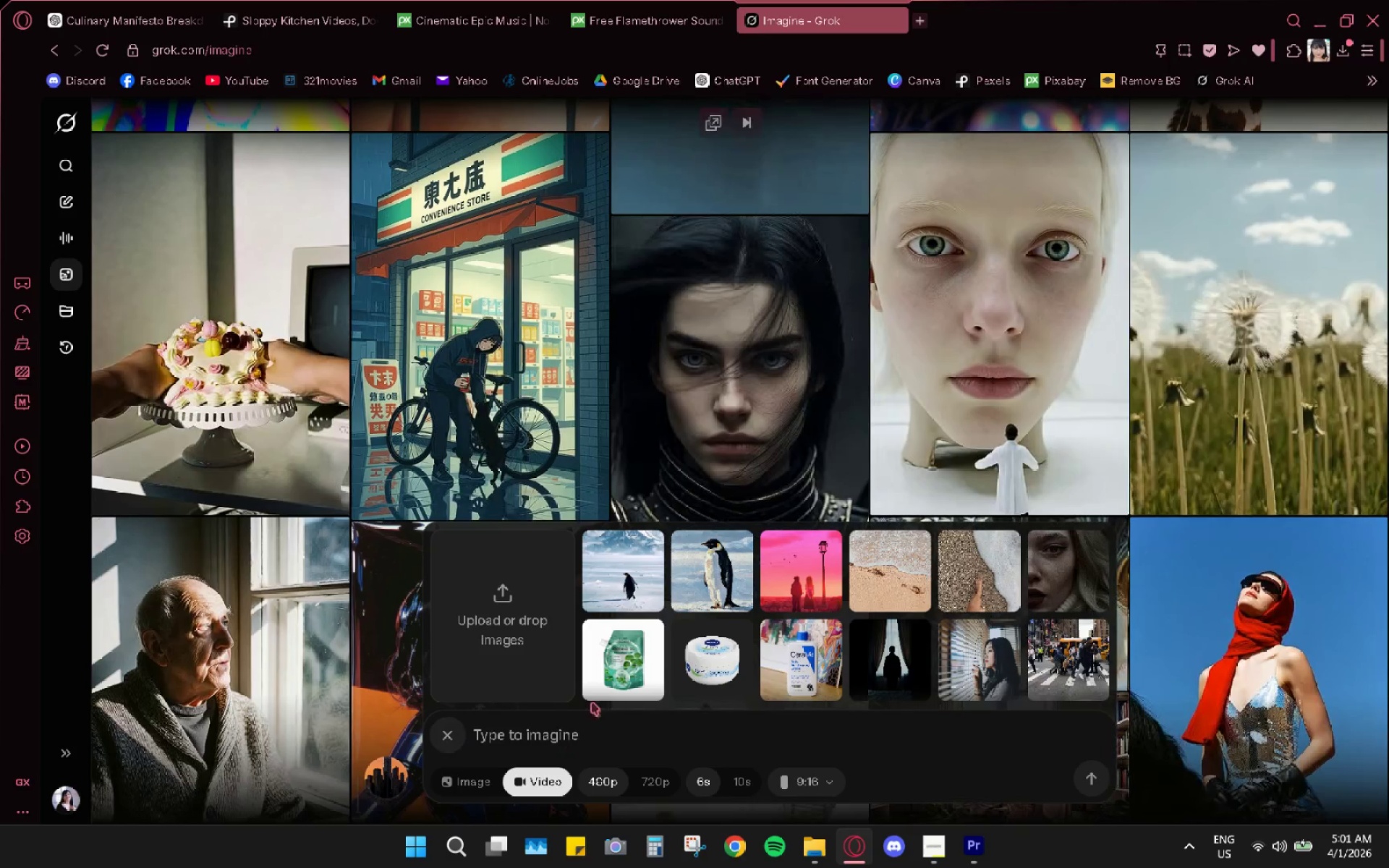 
left_click([517, 739])
 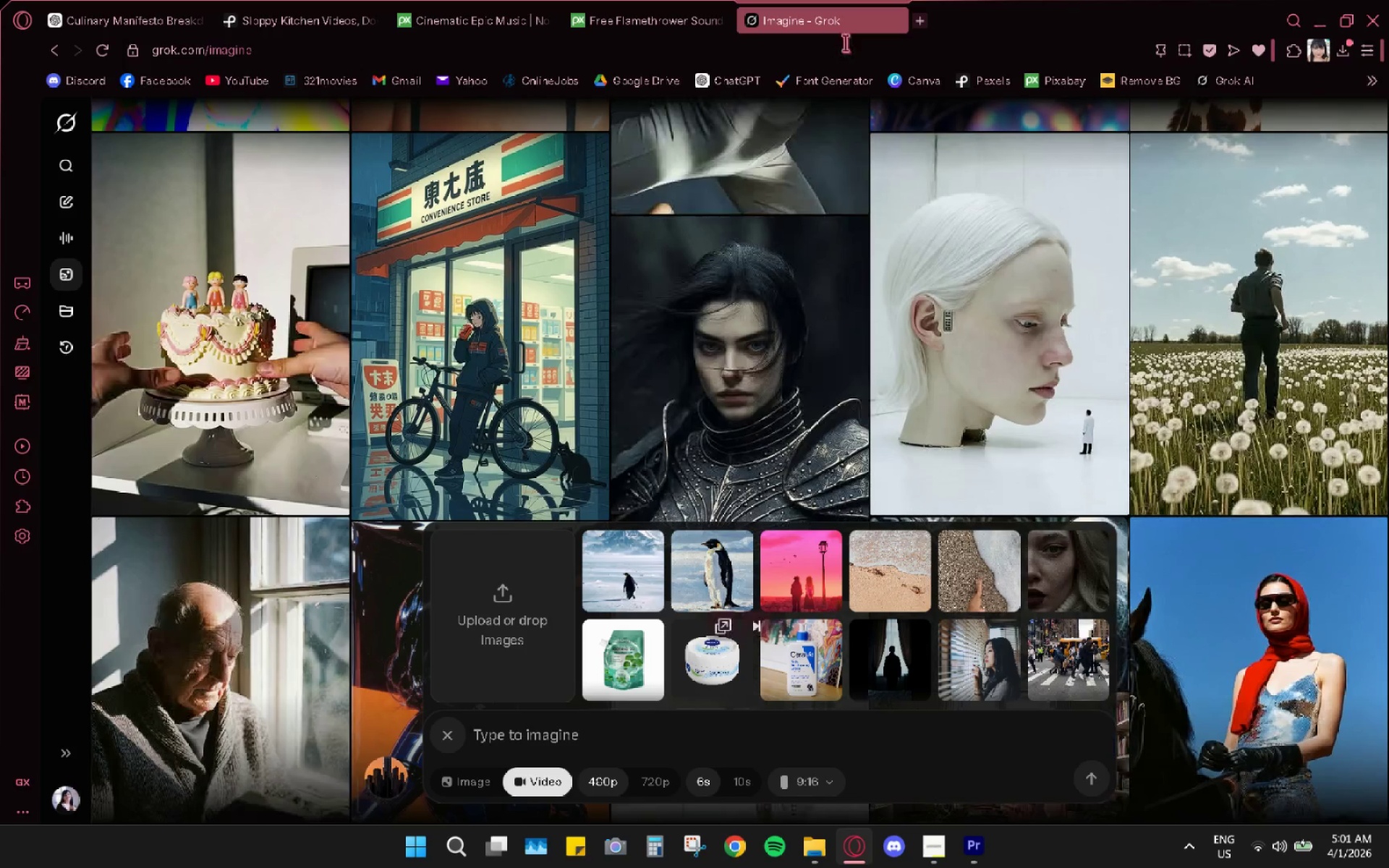 
left_click([697, 0])
 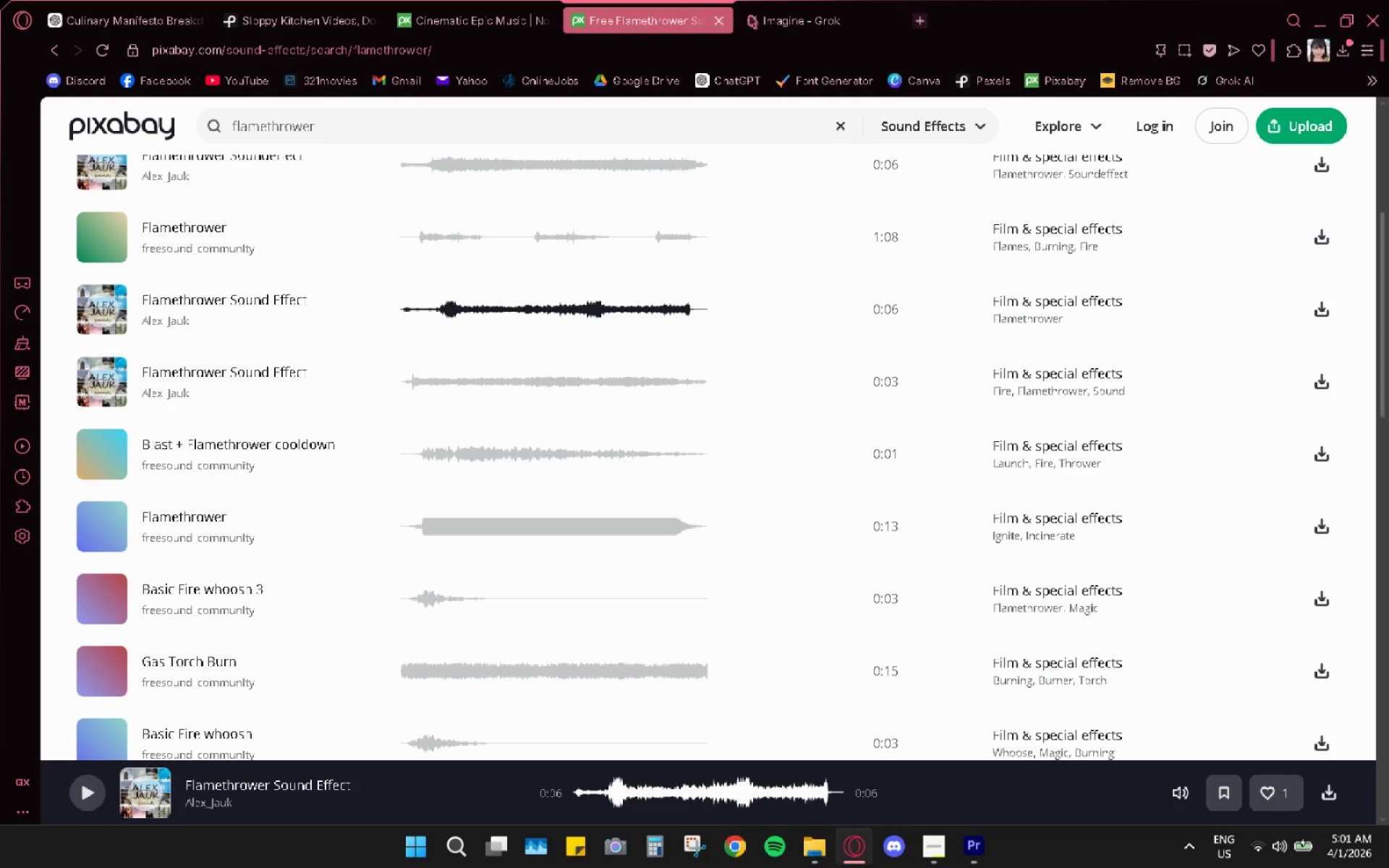 
left_click([789, 0])
 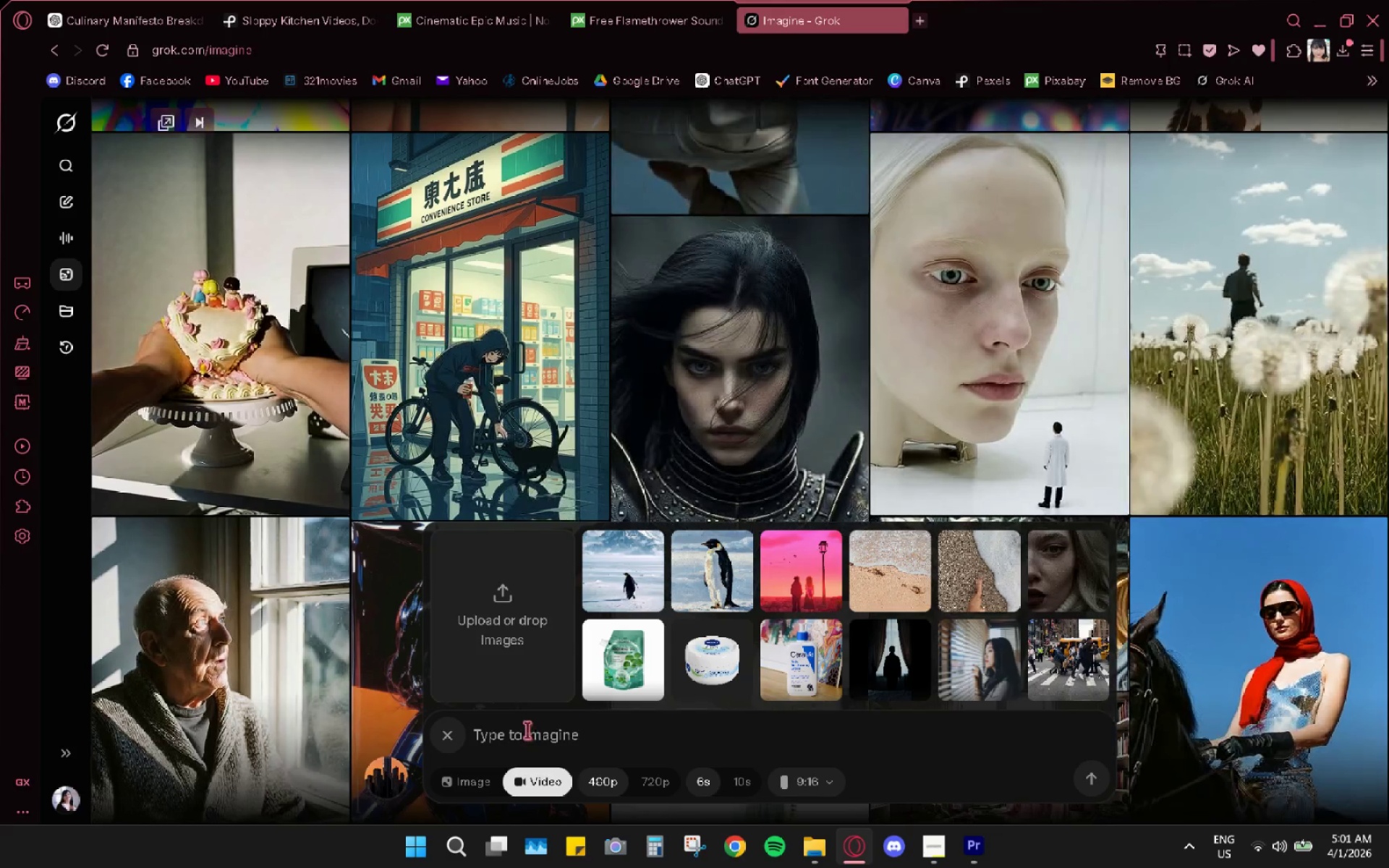 
left_click([59, 795])
 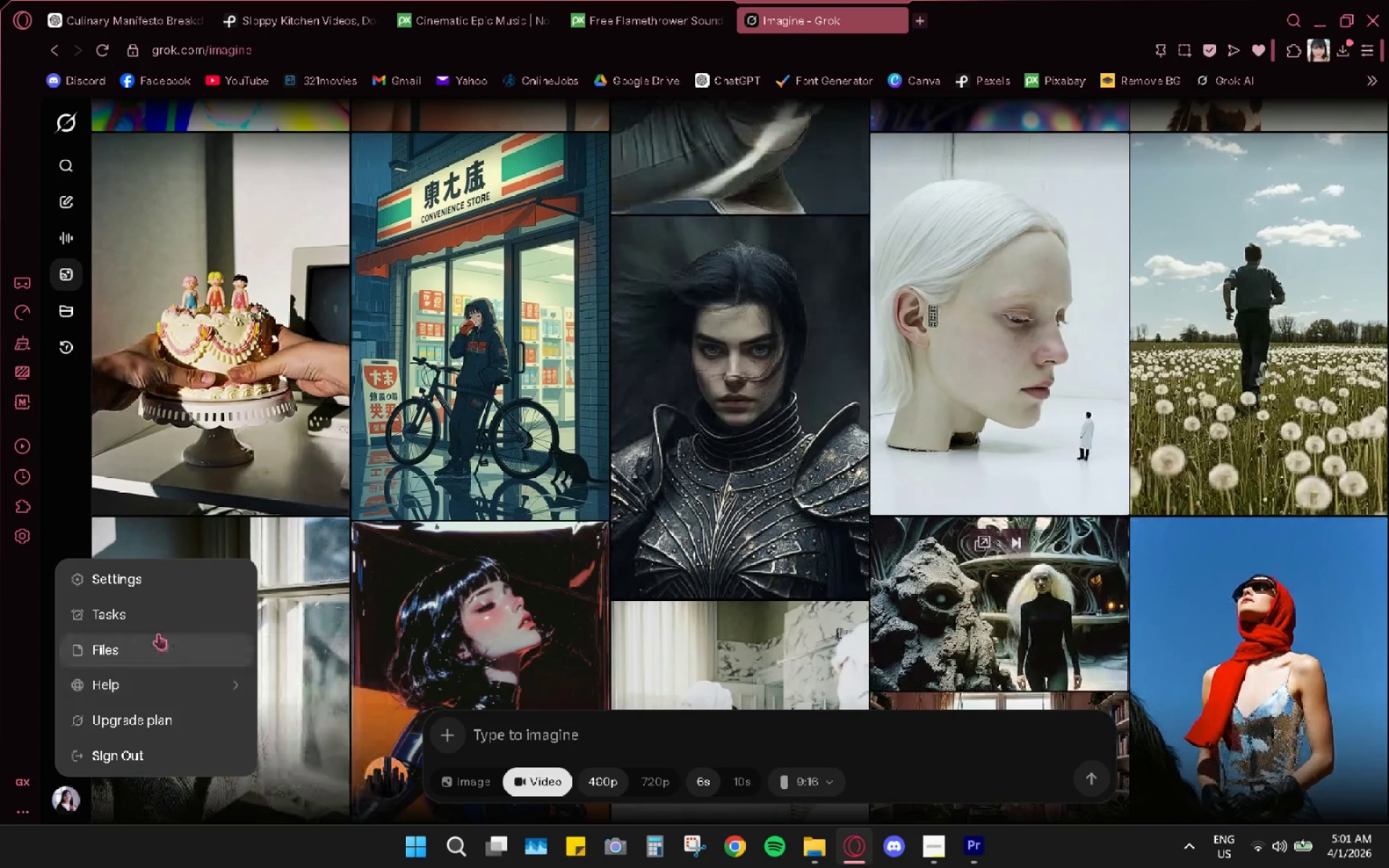 
left_click([526, 729])
 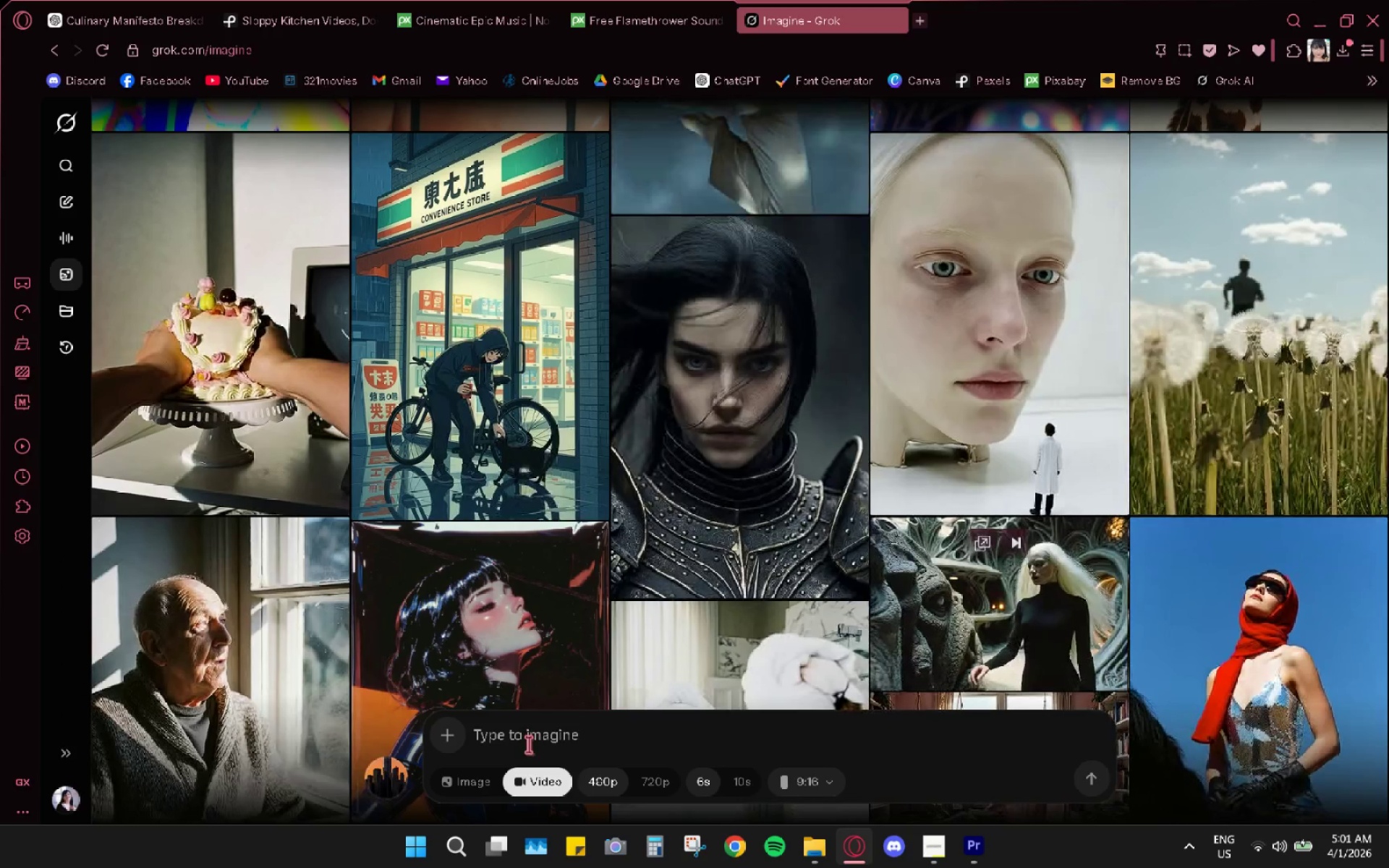 
left_click([528, 744])
 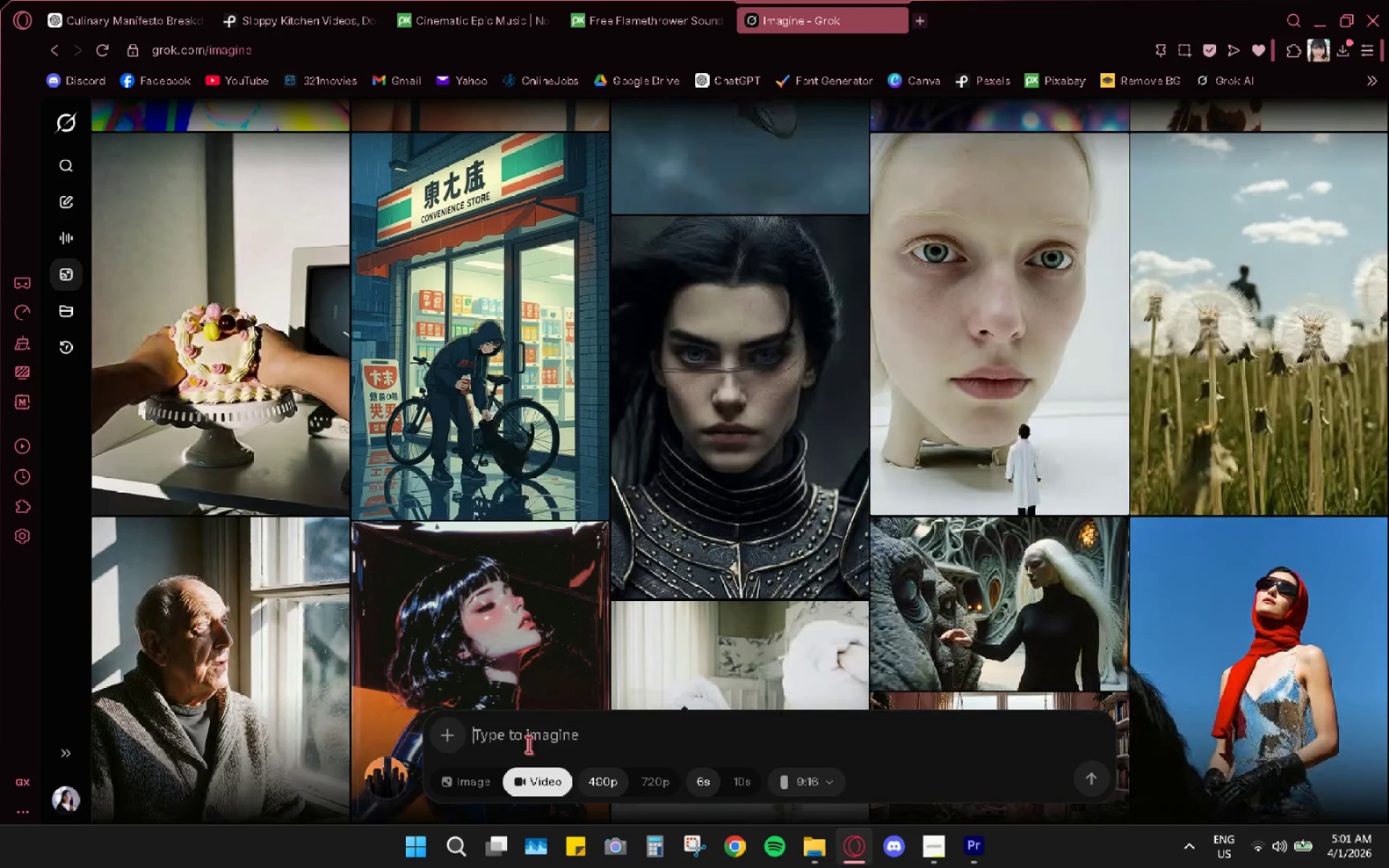 
type(a ceh)
key(Backspace)
key(Backspace)
type(hef looking frustrated)
 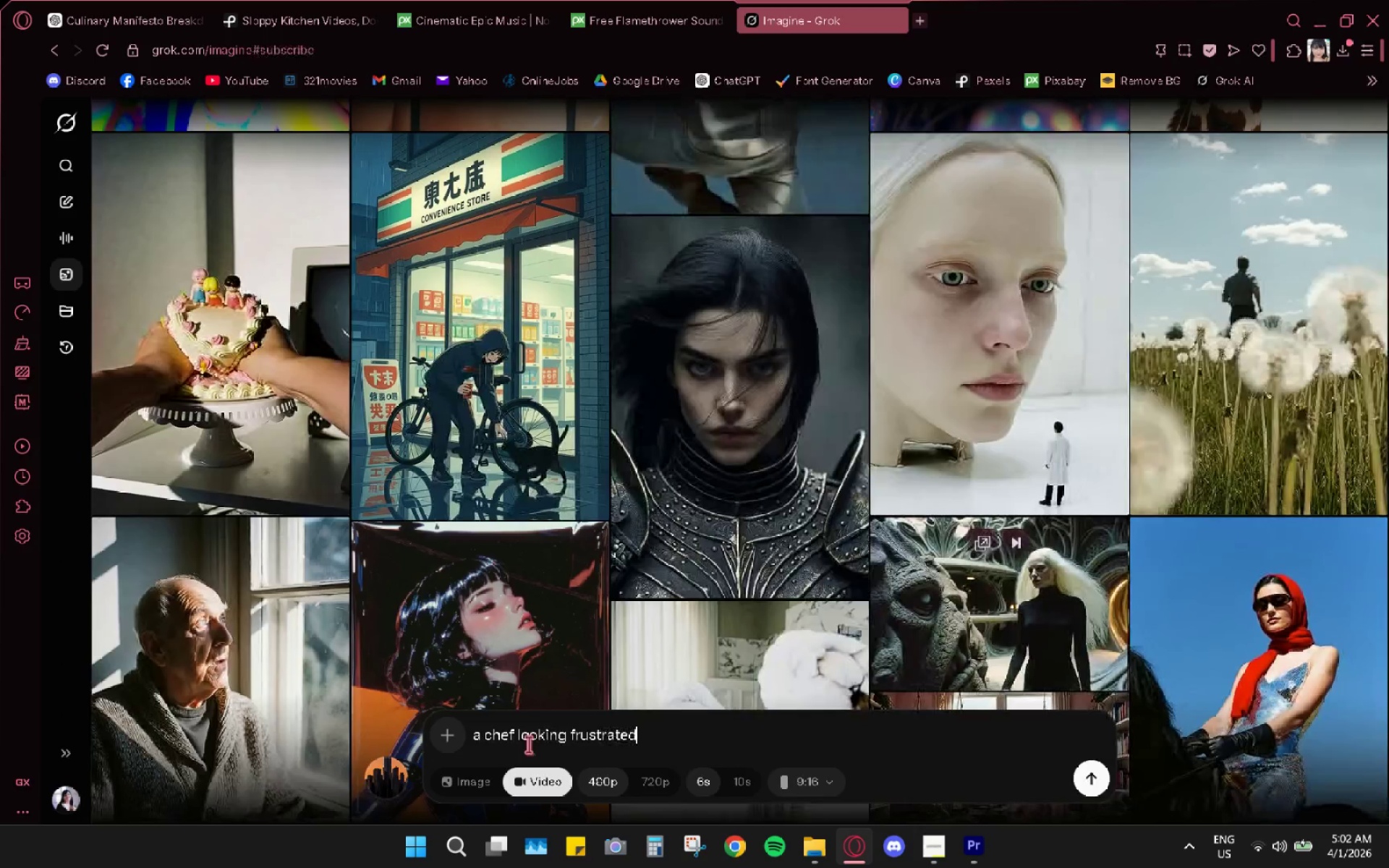 
key(Enter)
 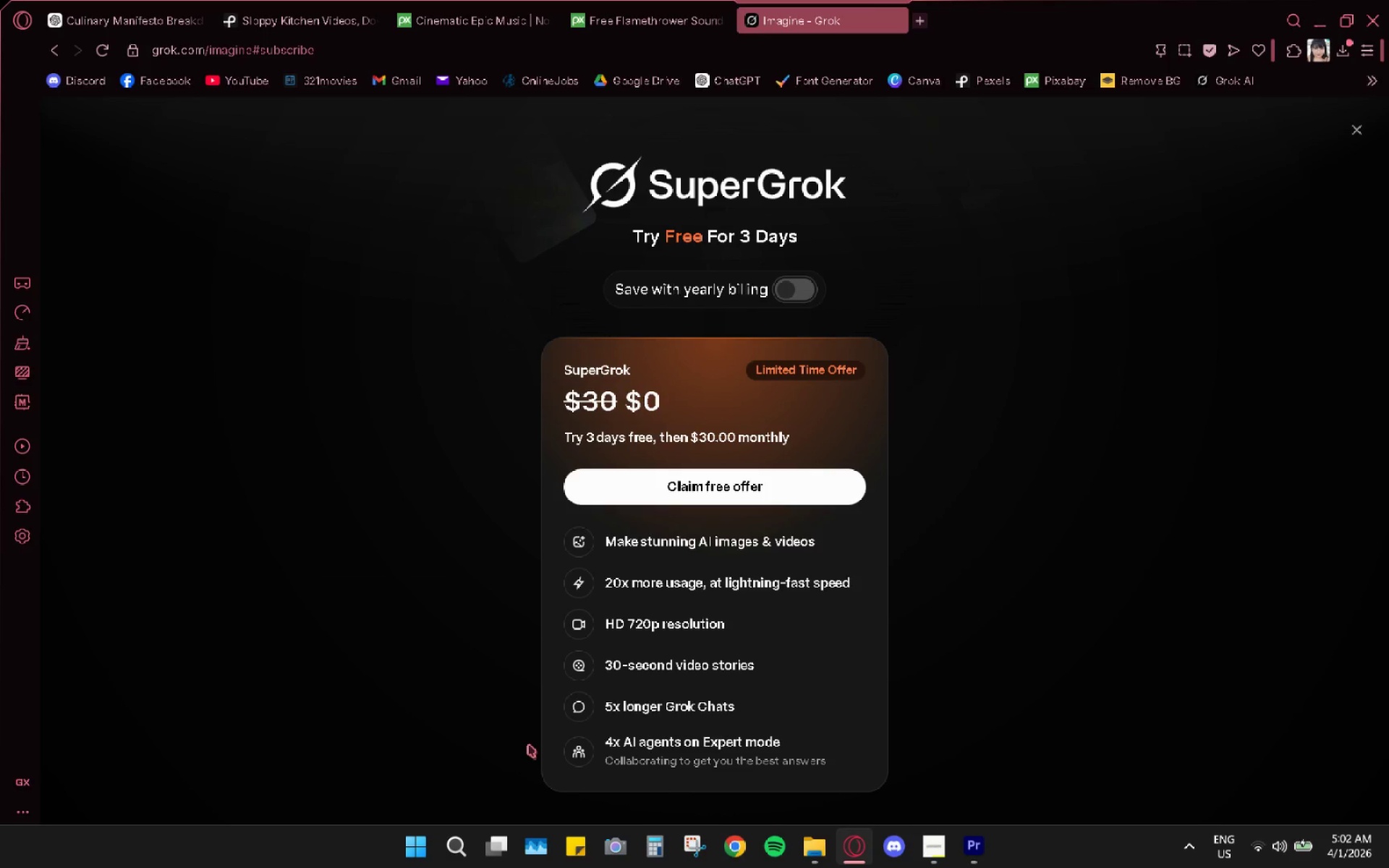 
wait(8.03)
 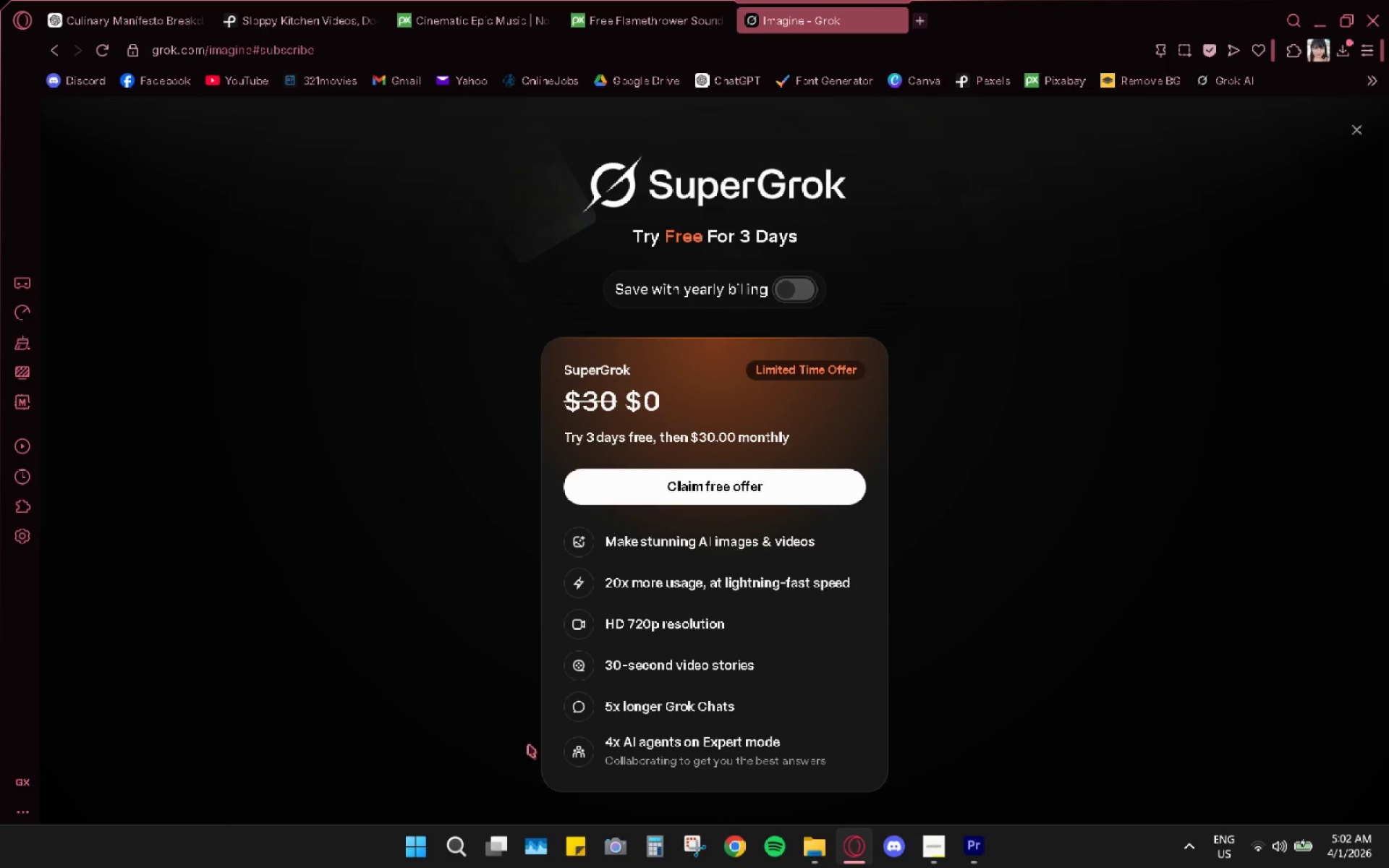 
scroll: coordinate [745, 624], scroll_direction: down, amount: 4.0
 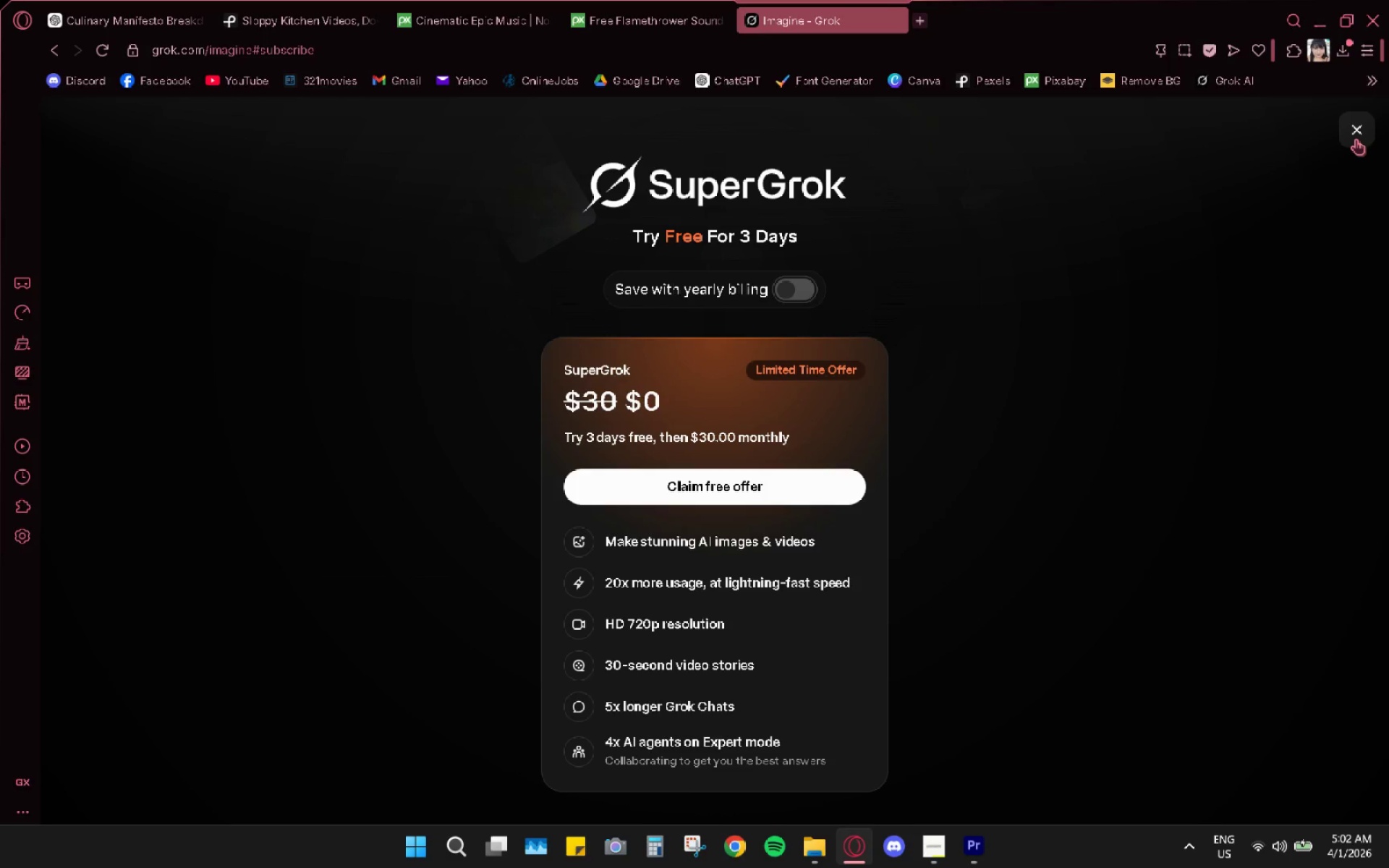 
wait(6.64)
 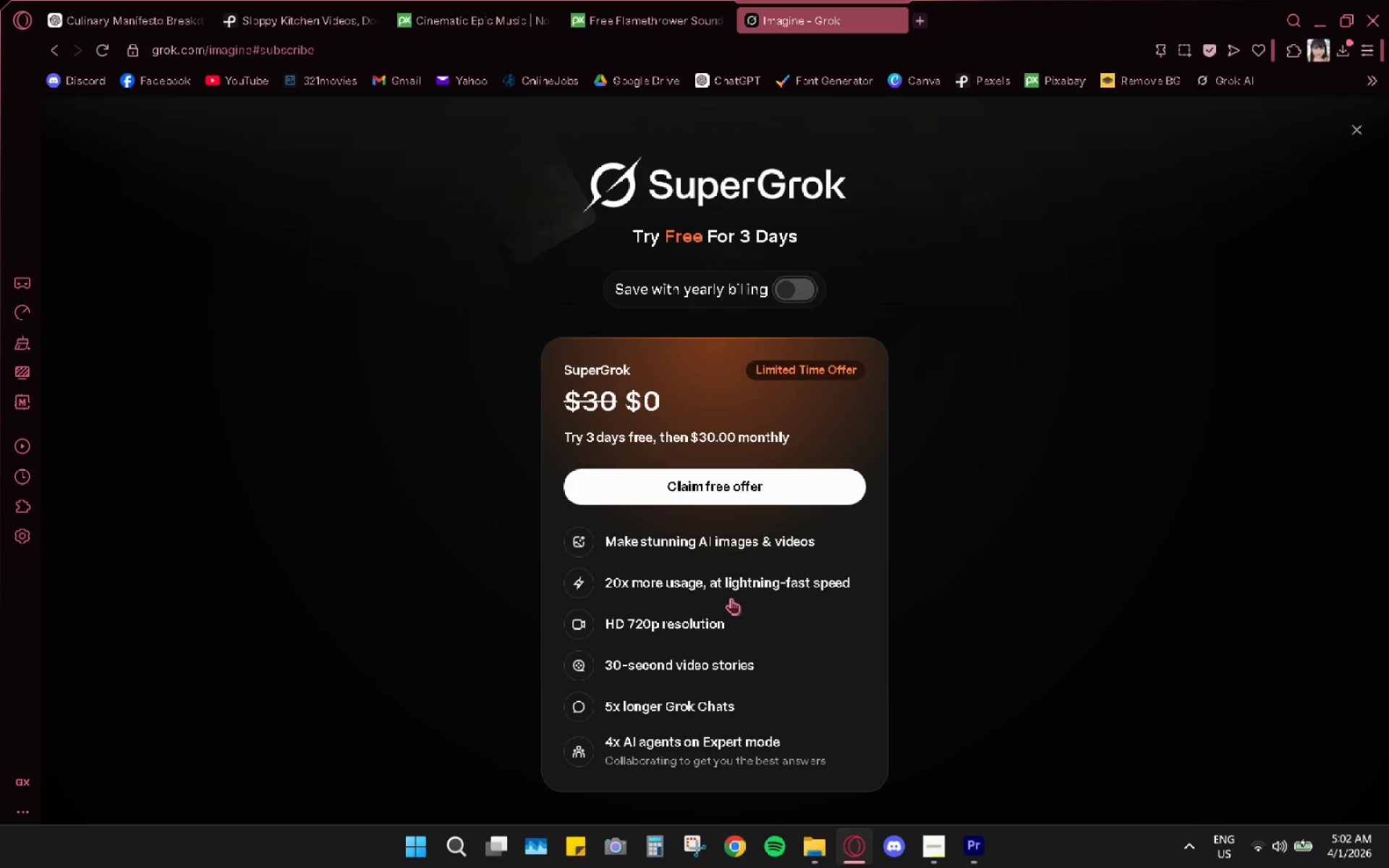 
double_click([606, 782])
 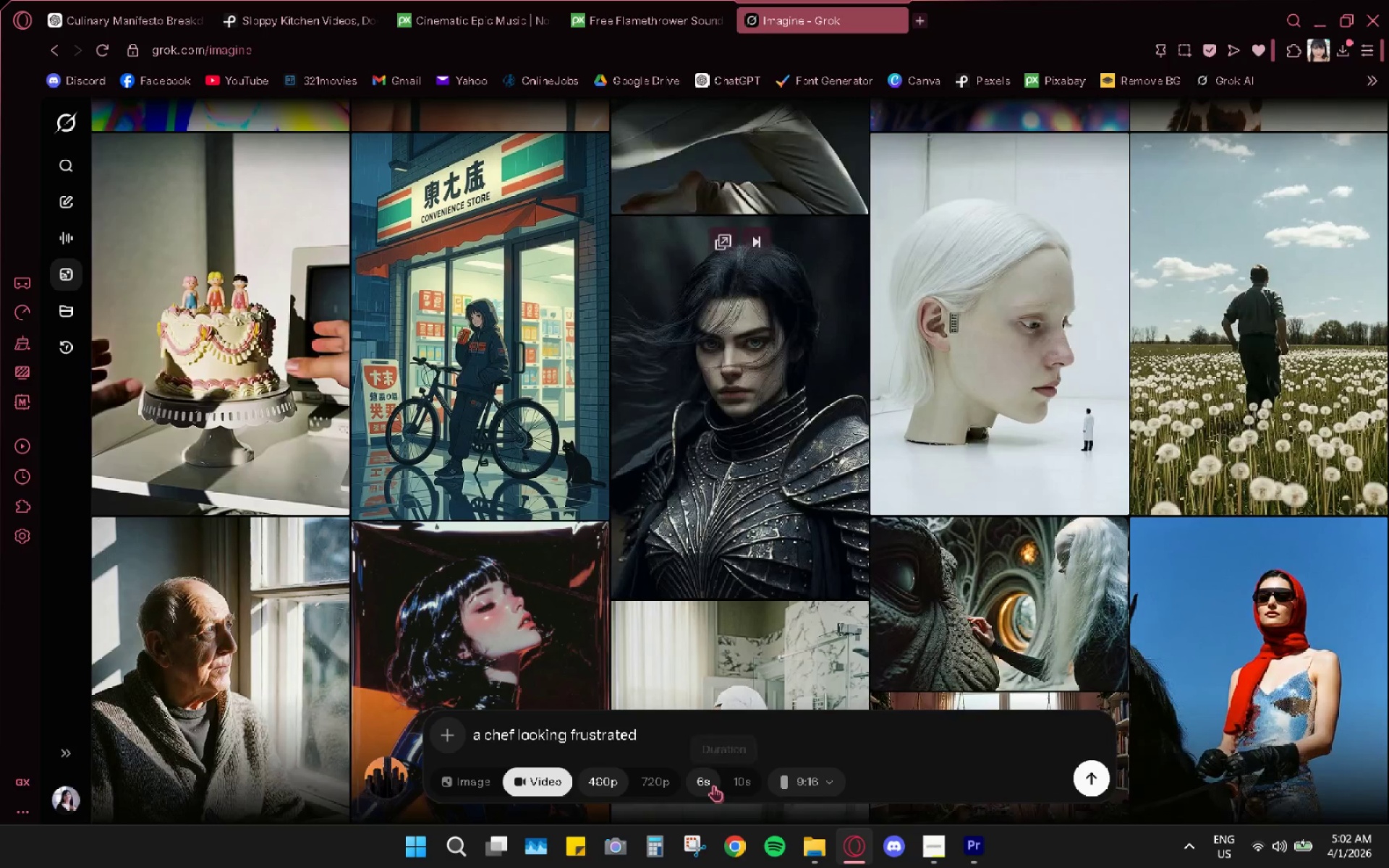 
double_click([708, 788])
 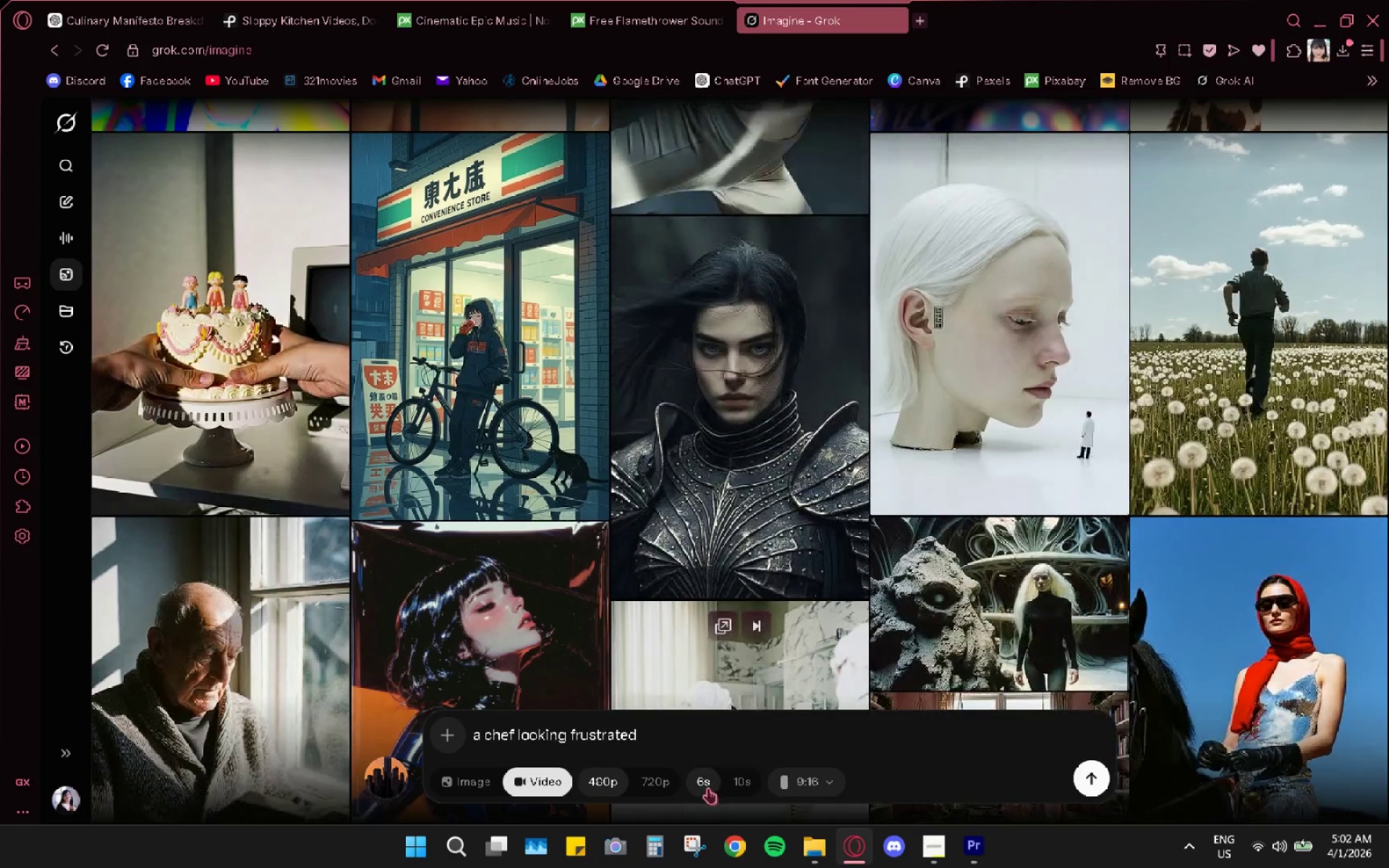 
triple_click([708, 788])
 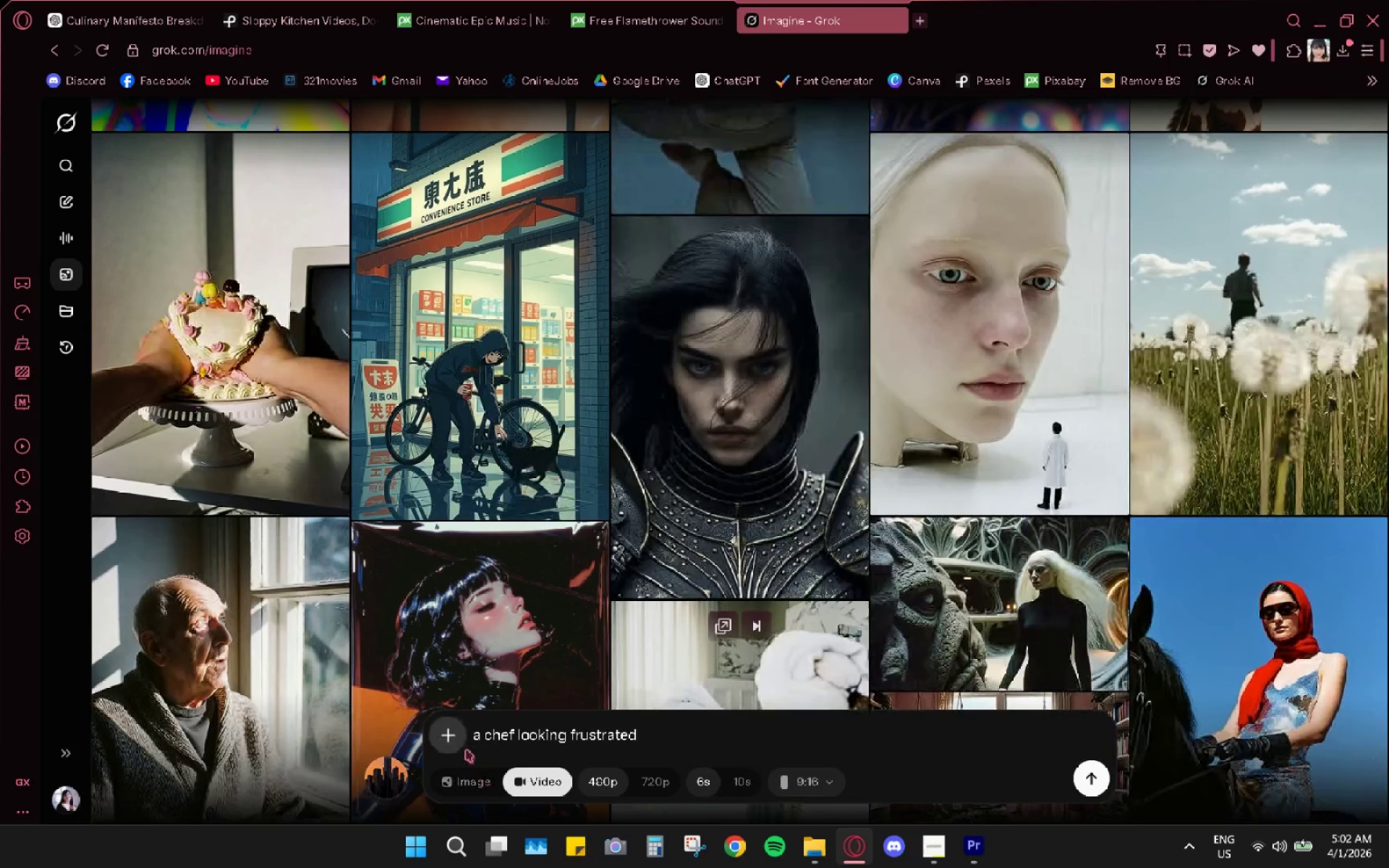 
left_click([1083, 785])
 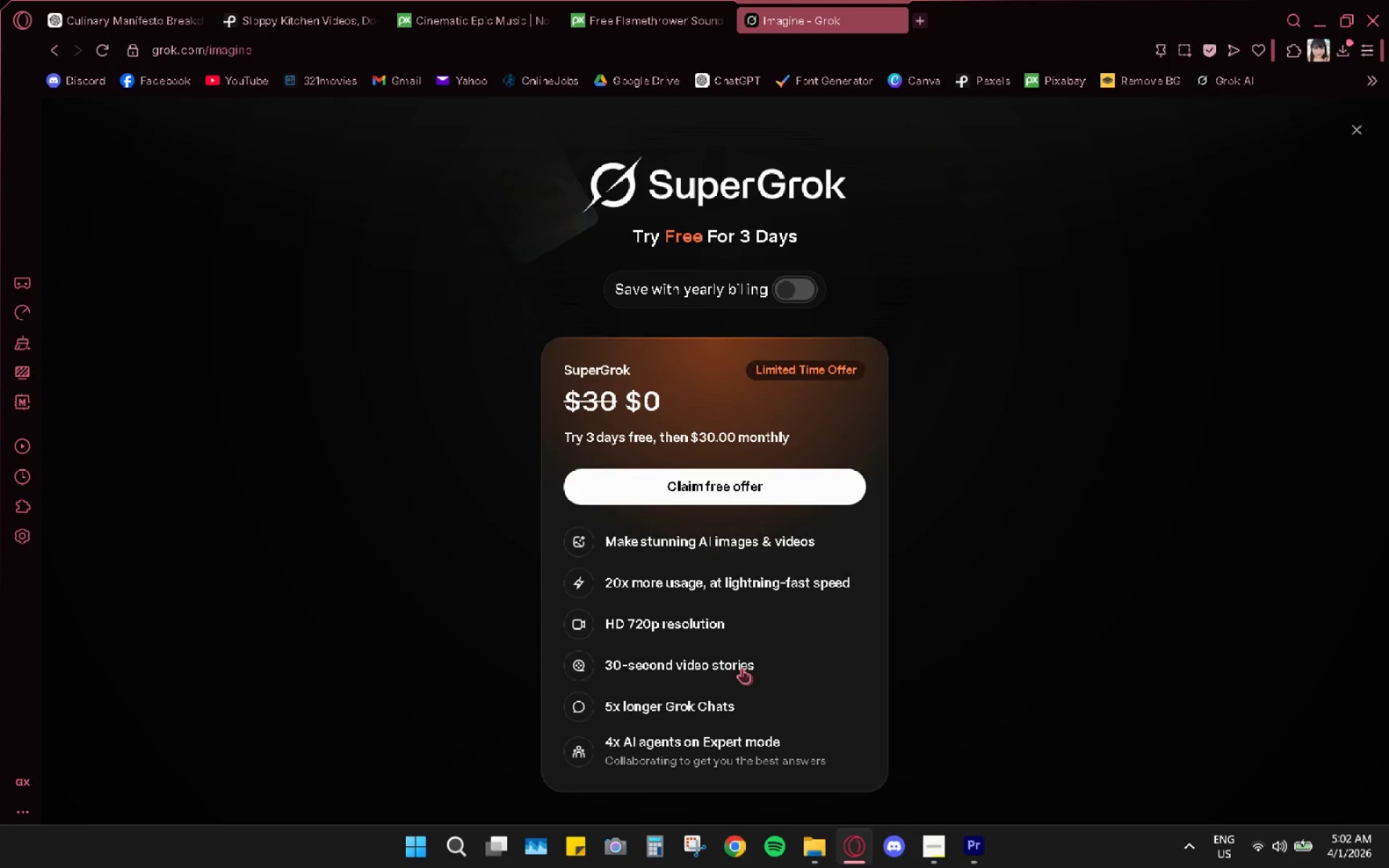 
left_click_drag(start_coordinate=[441, 610], to_coordinate=[438, 616])
 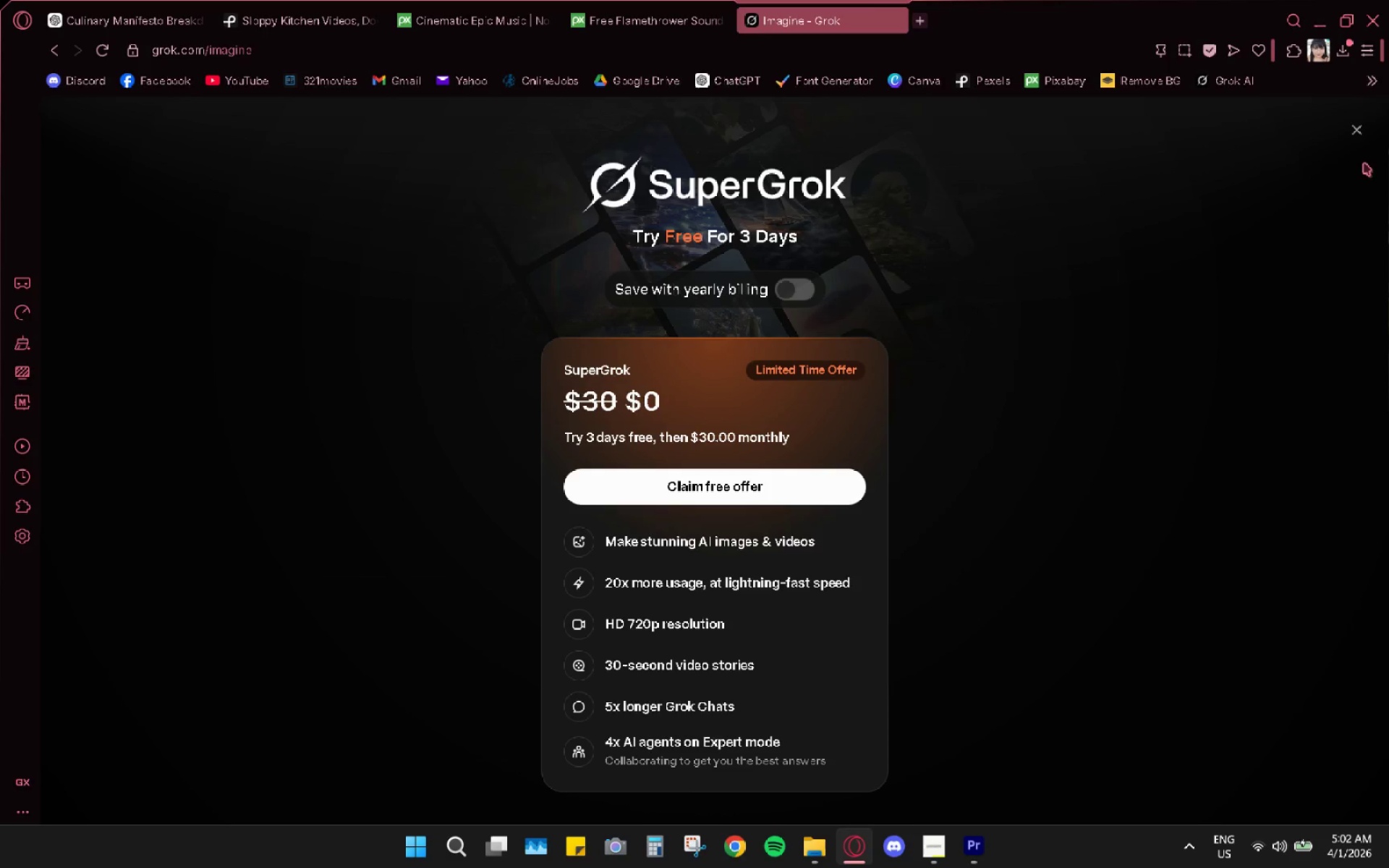 
scroll: coordinate [451, 576], scroll_direction: none, amount: 0.0
 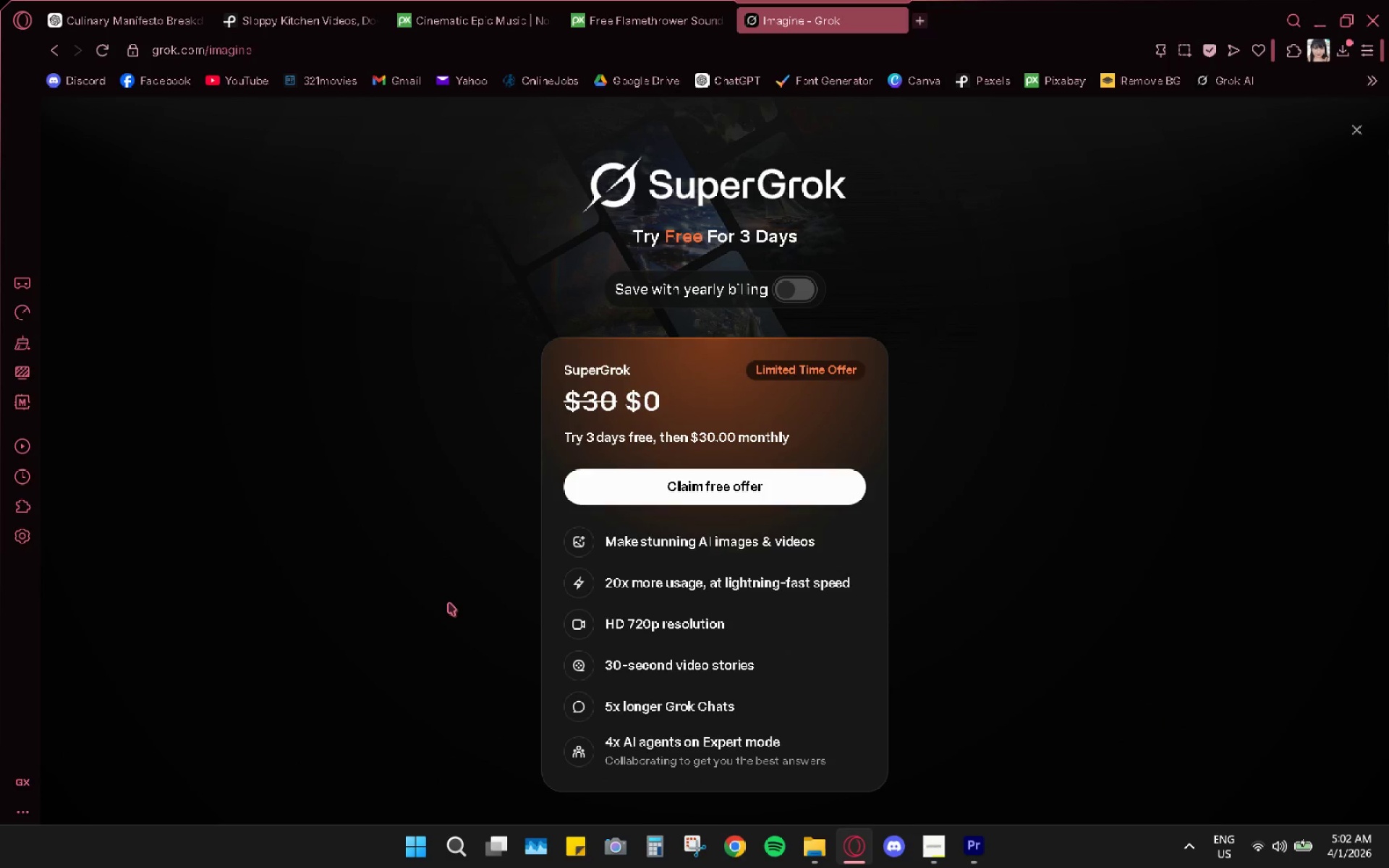 
left_click([1356, 138])
 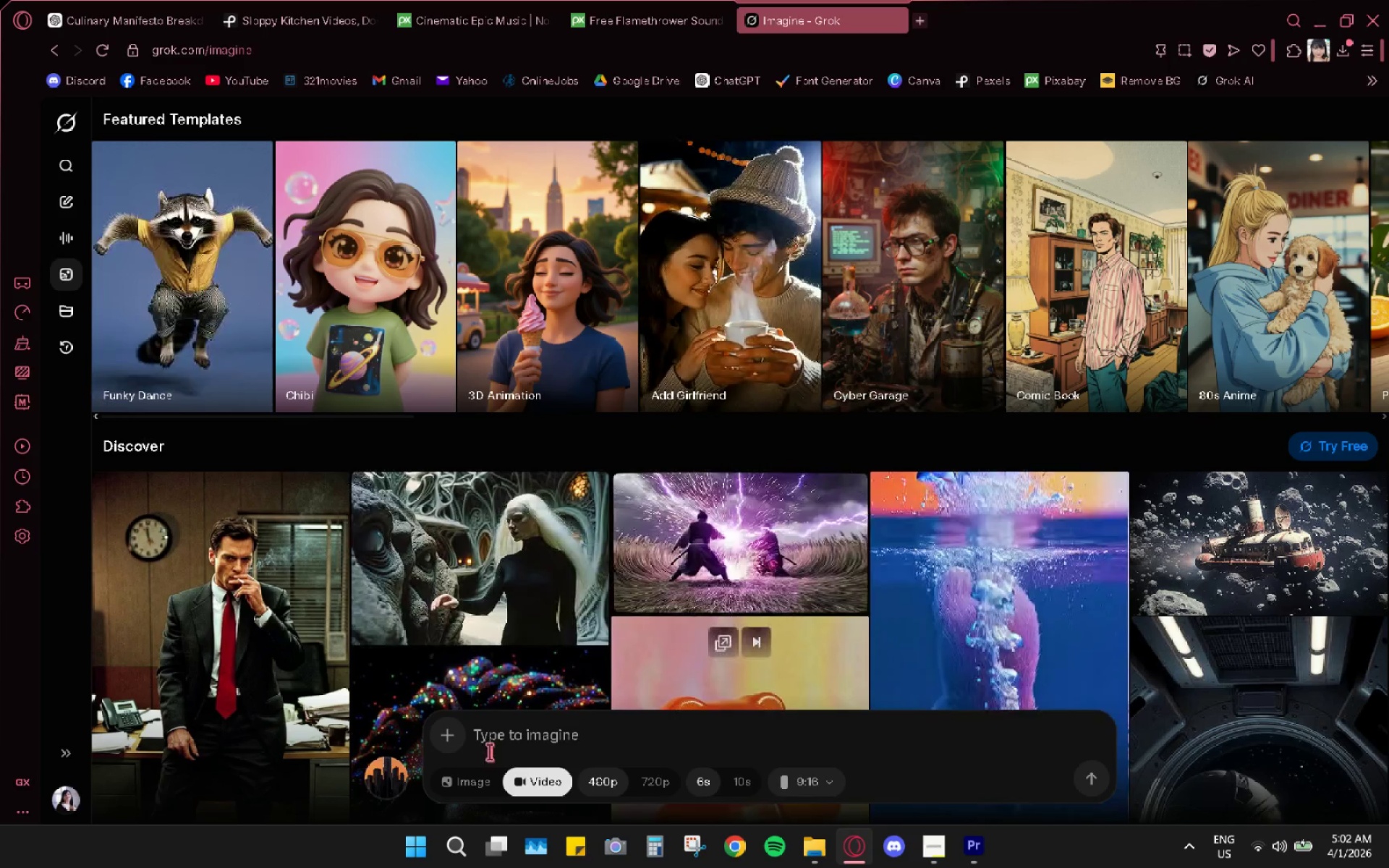 
left_click([1379, 83])
 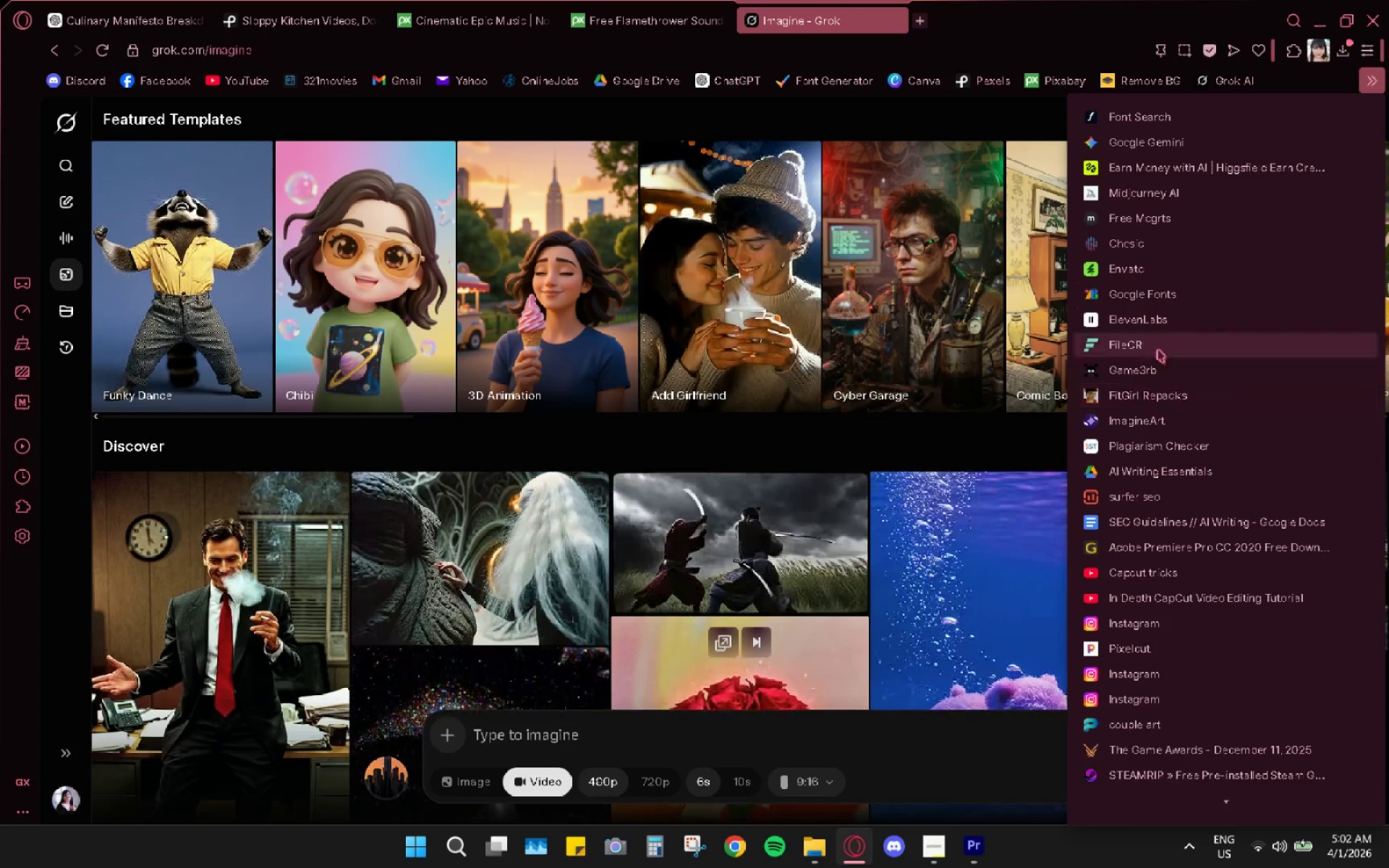 
wait(12.36)
 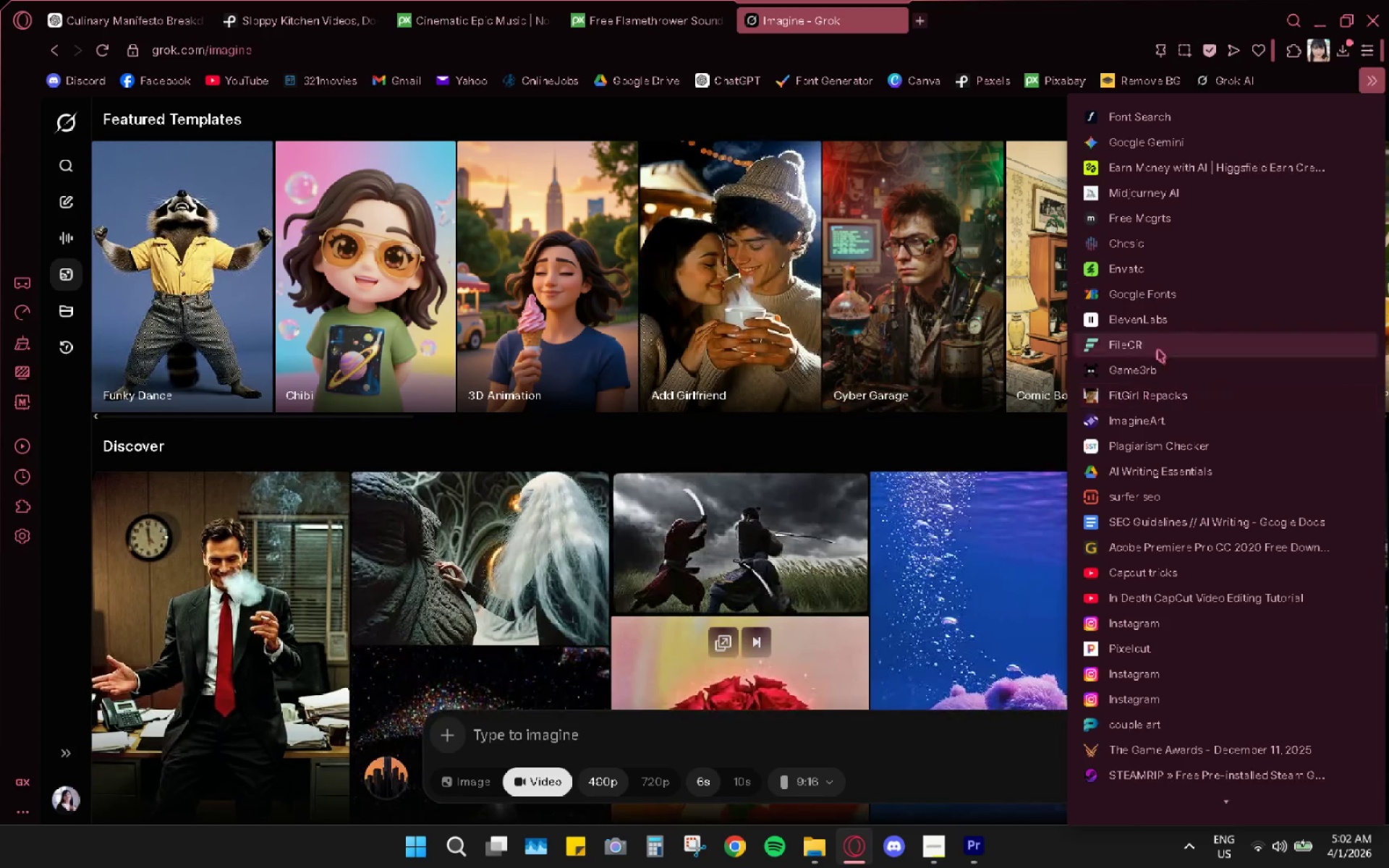 
left_click([1141, 428])
 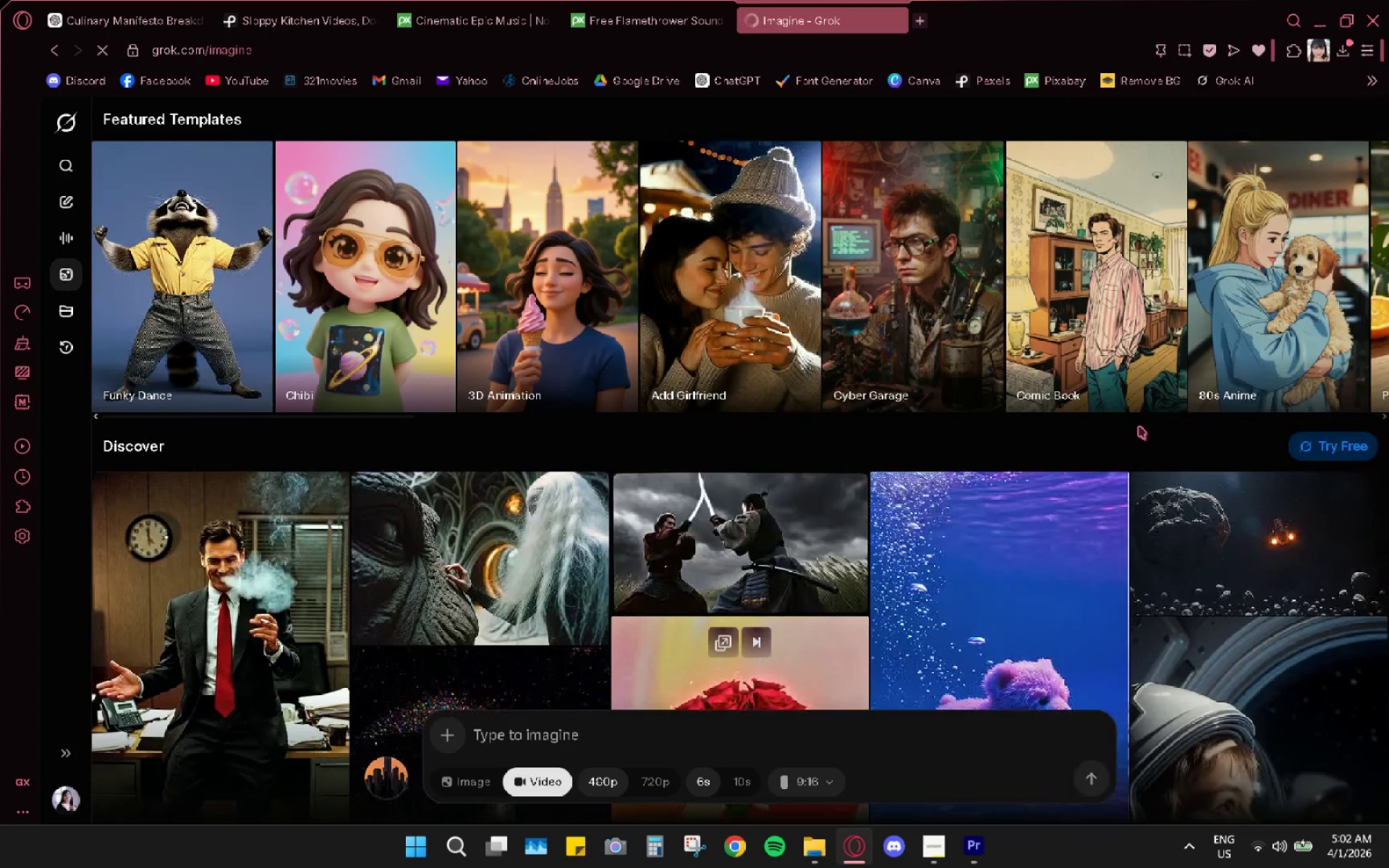 
mouse_move([1110, 432])
 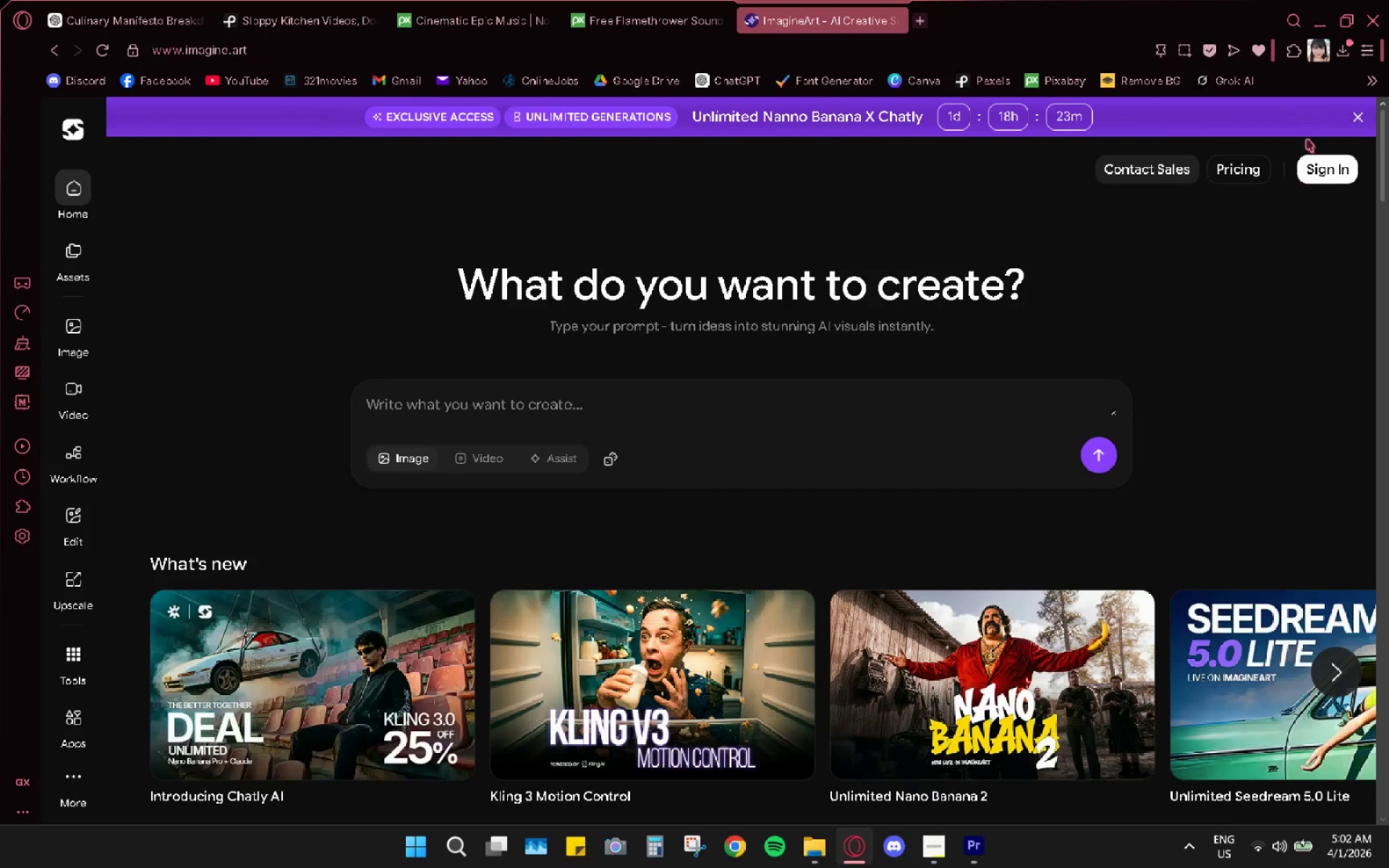 
left_click([1354, 114])
 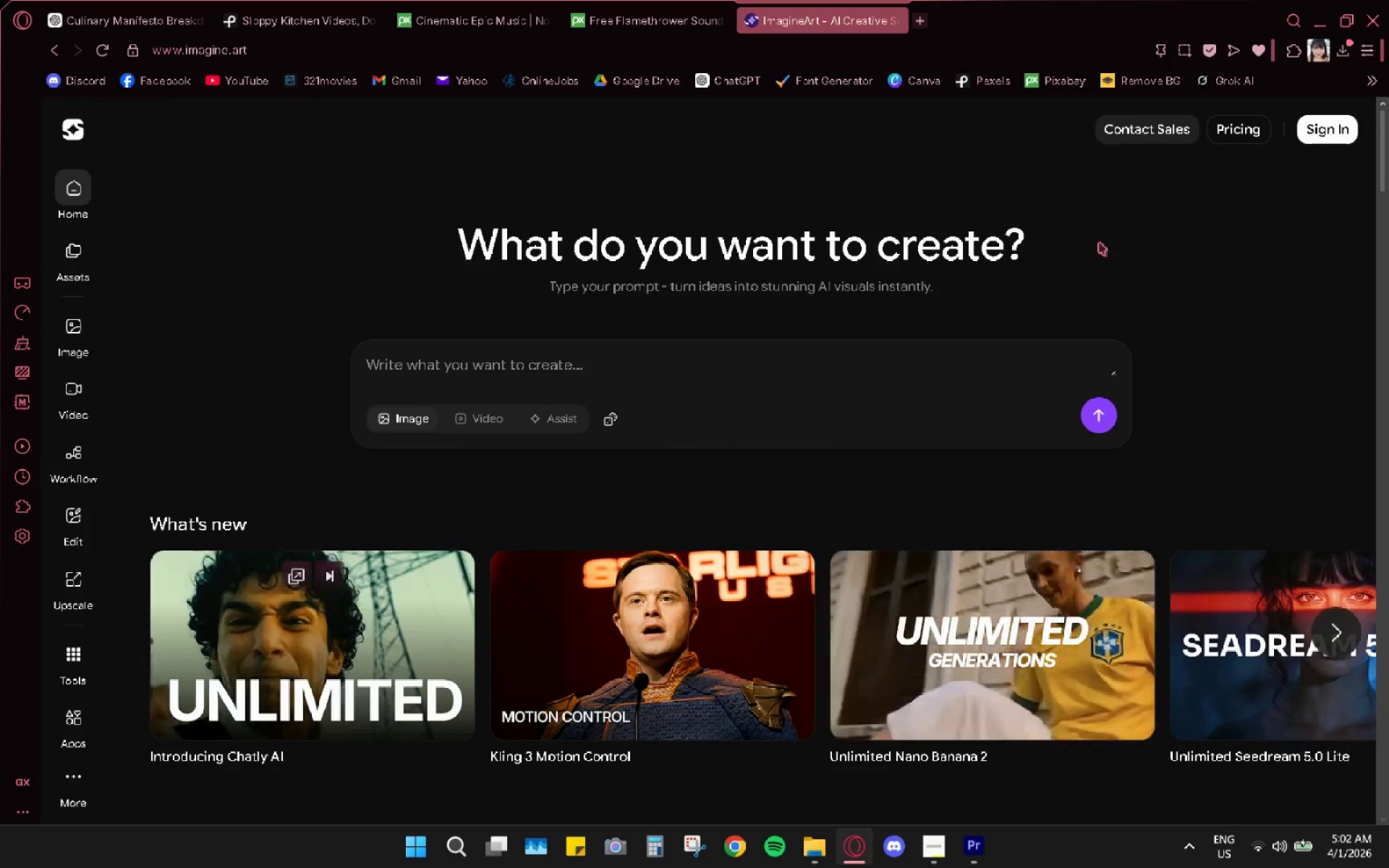 
left_click([470, 422])
 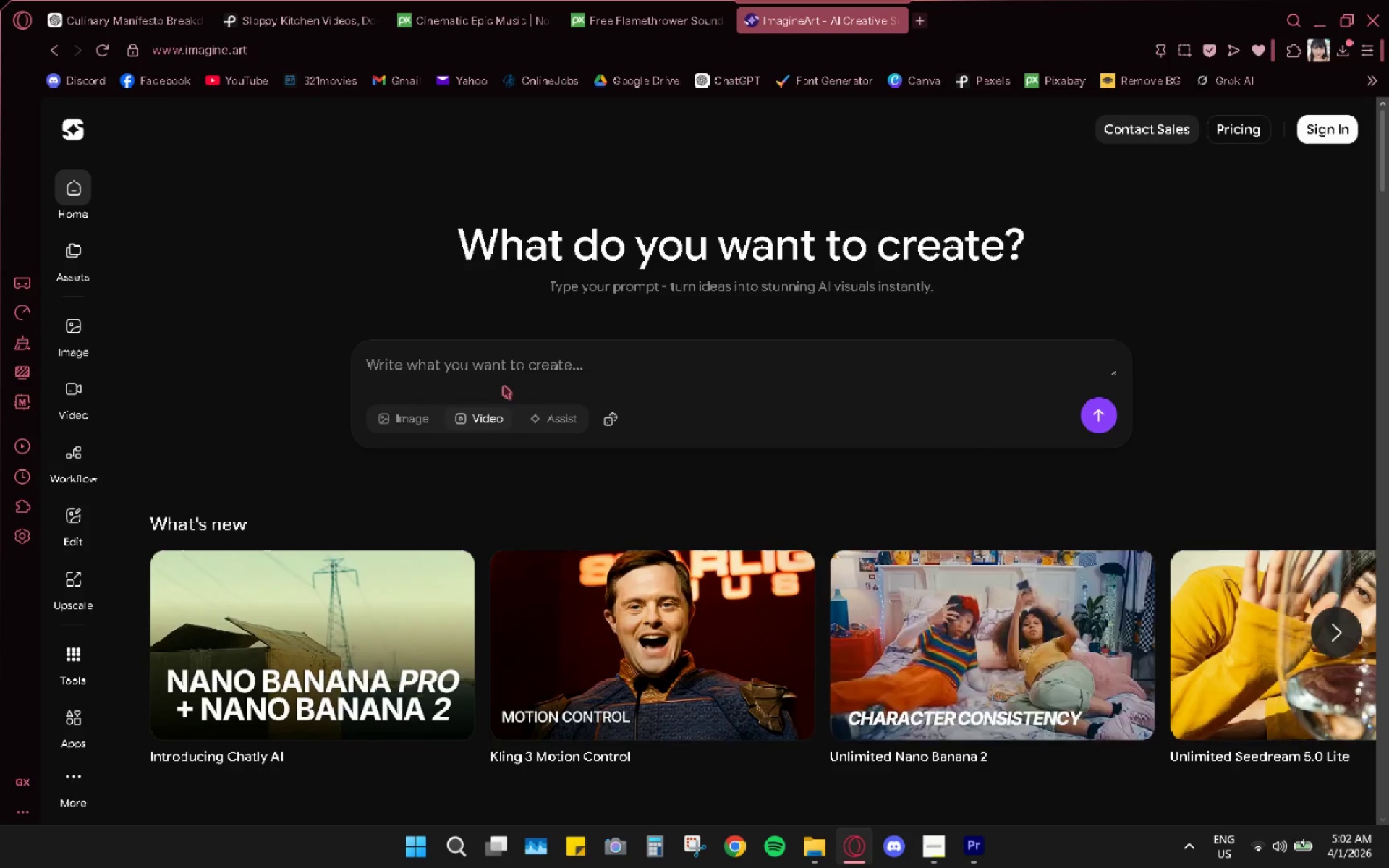 
left_click([507, 375])
 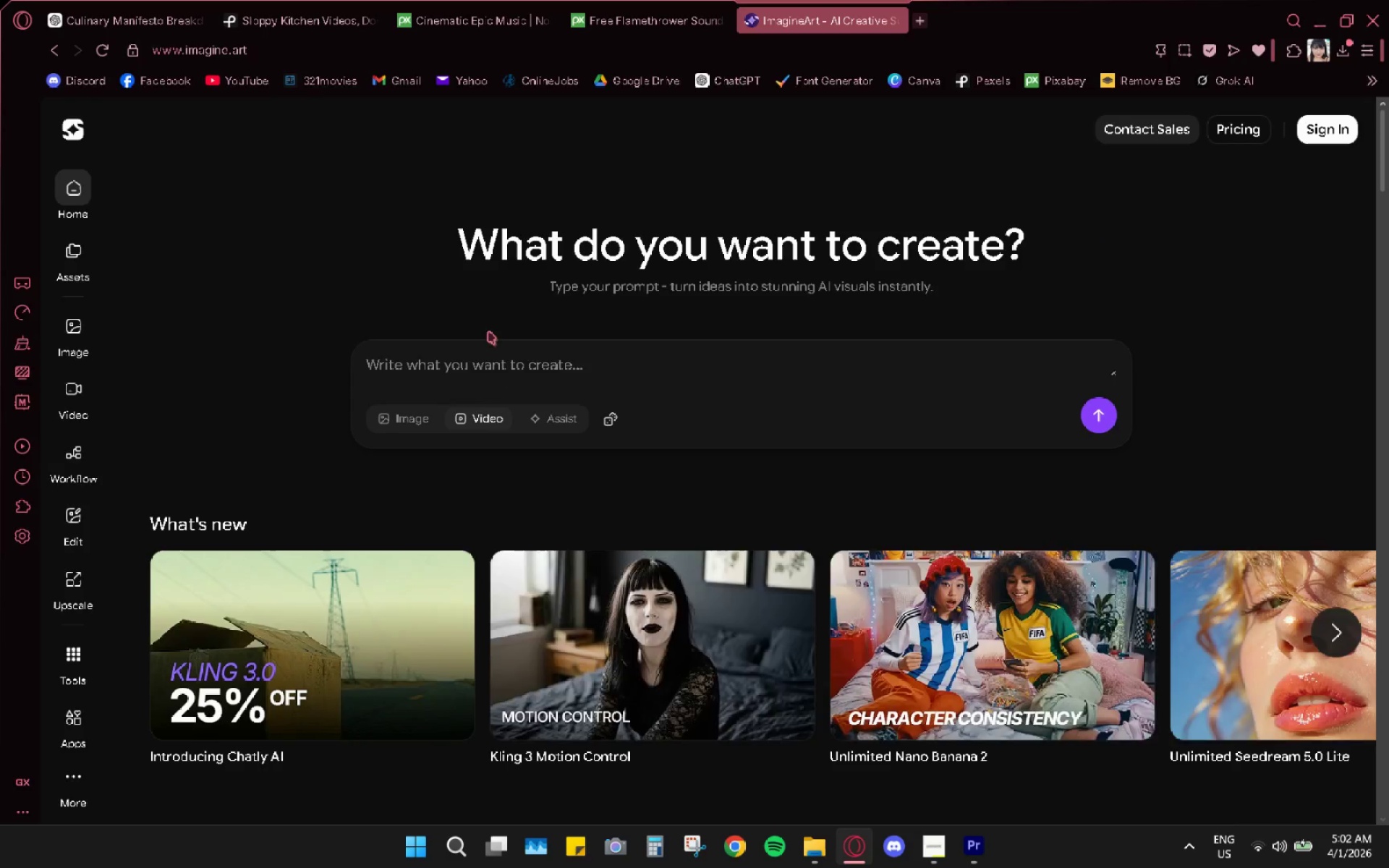 
type(a chef )
 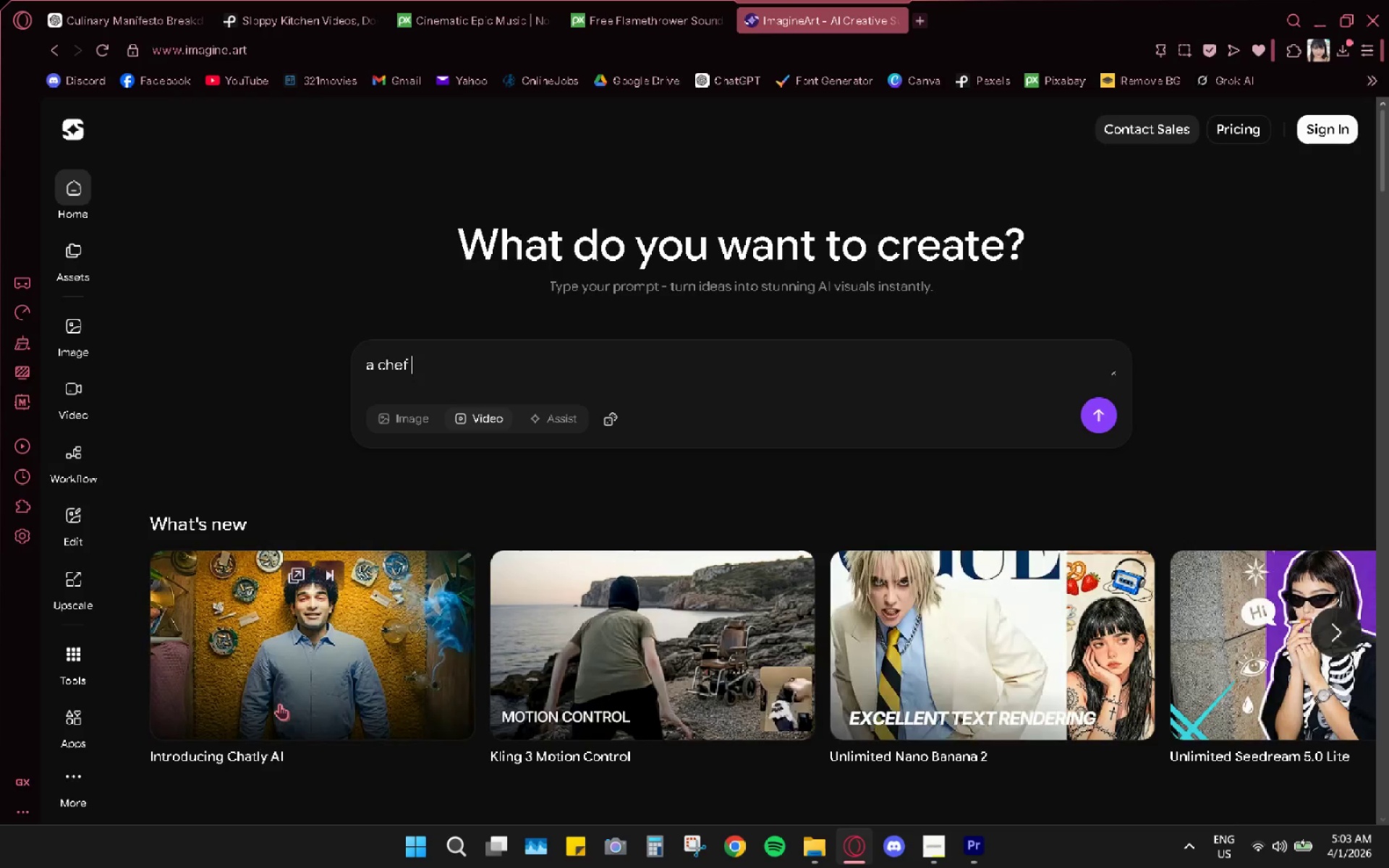 
type(lookiin)
key(Backspace)
key(Backspace)
type(ng frustrated)
 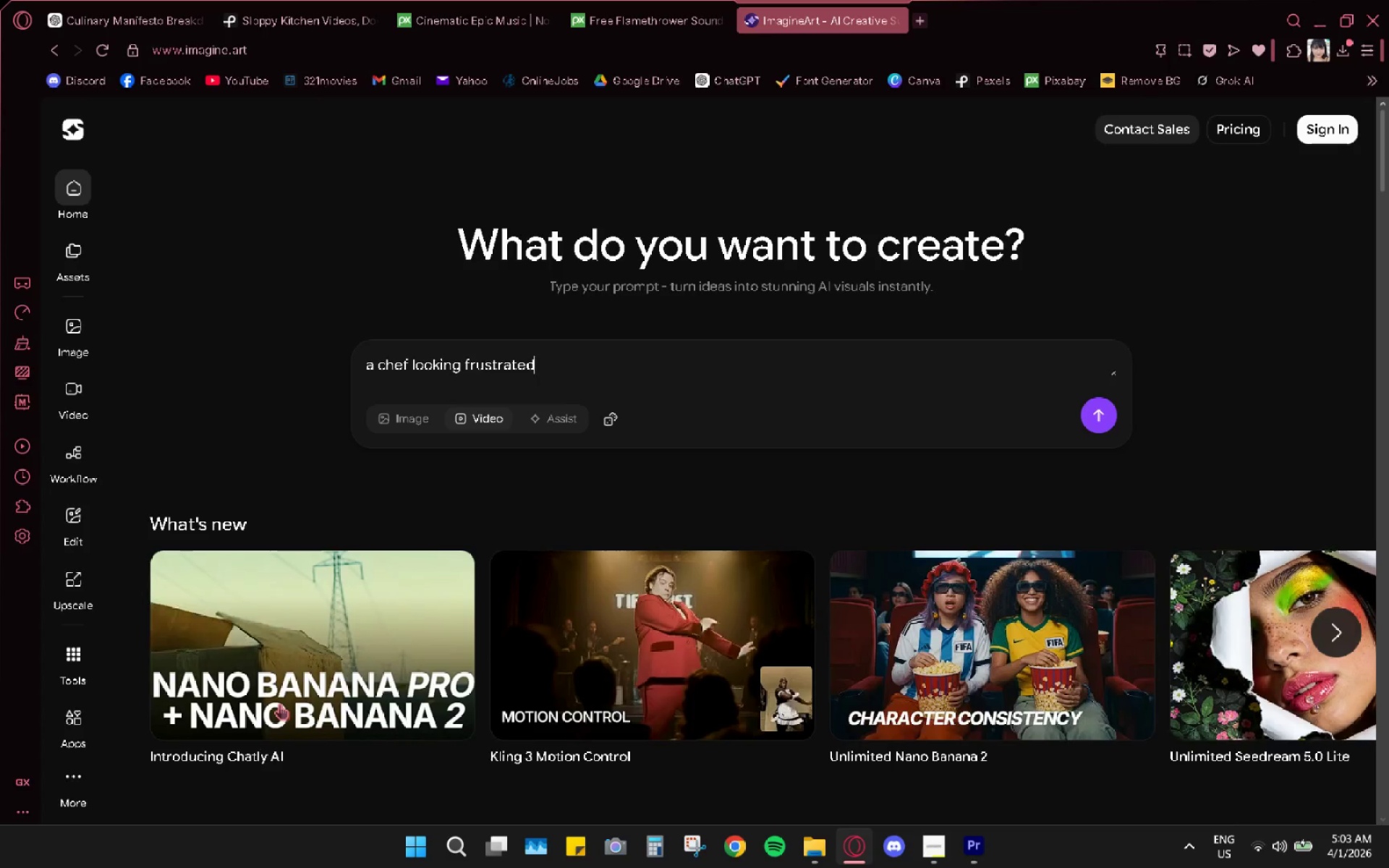 
key(Enter)
 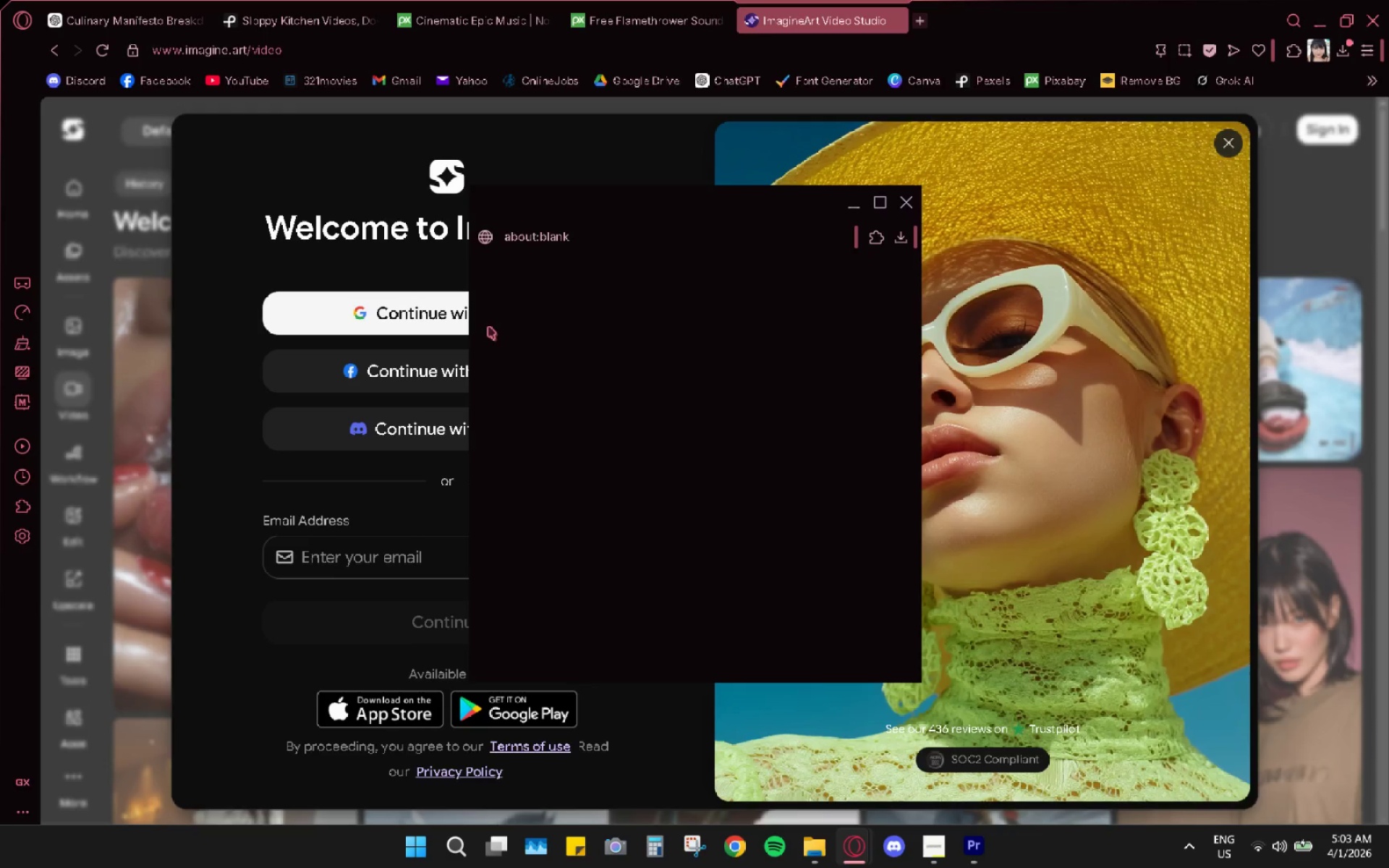 
wait(7.16)
 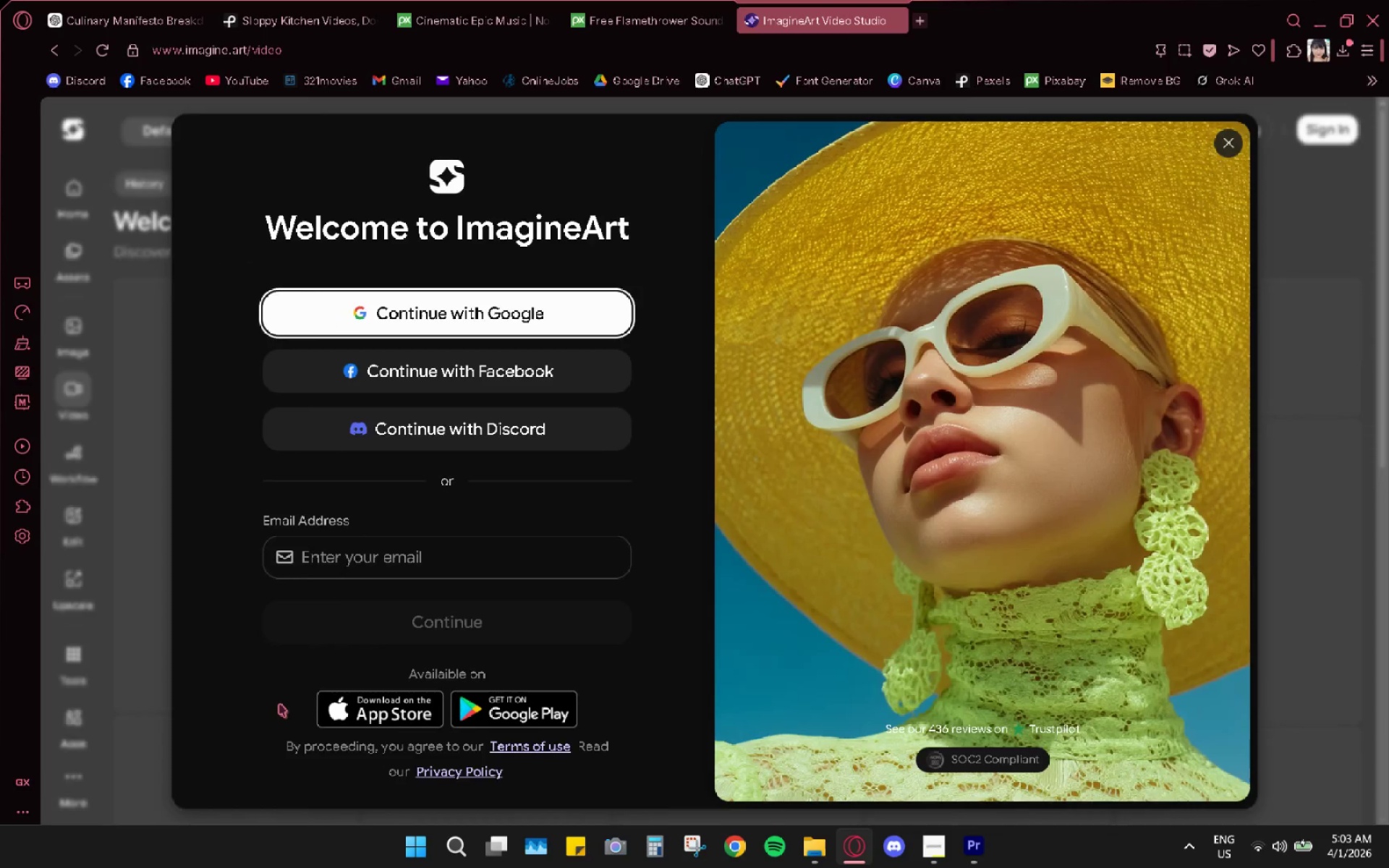 
left_click([650, 475])
 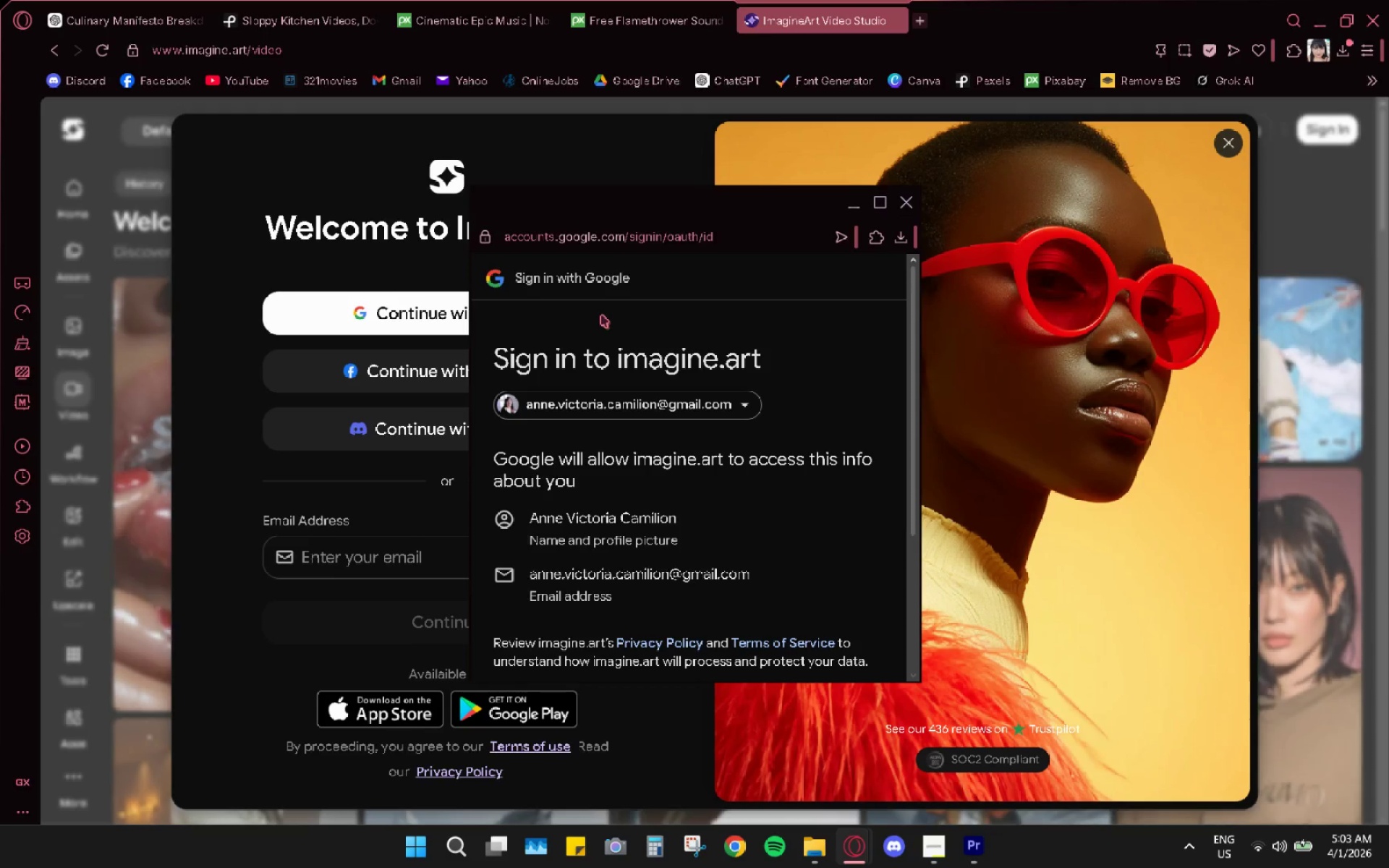 
scroll: coordinate [692, 546], scroll_direction: down, amount: 4.0
 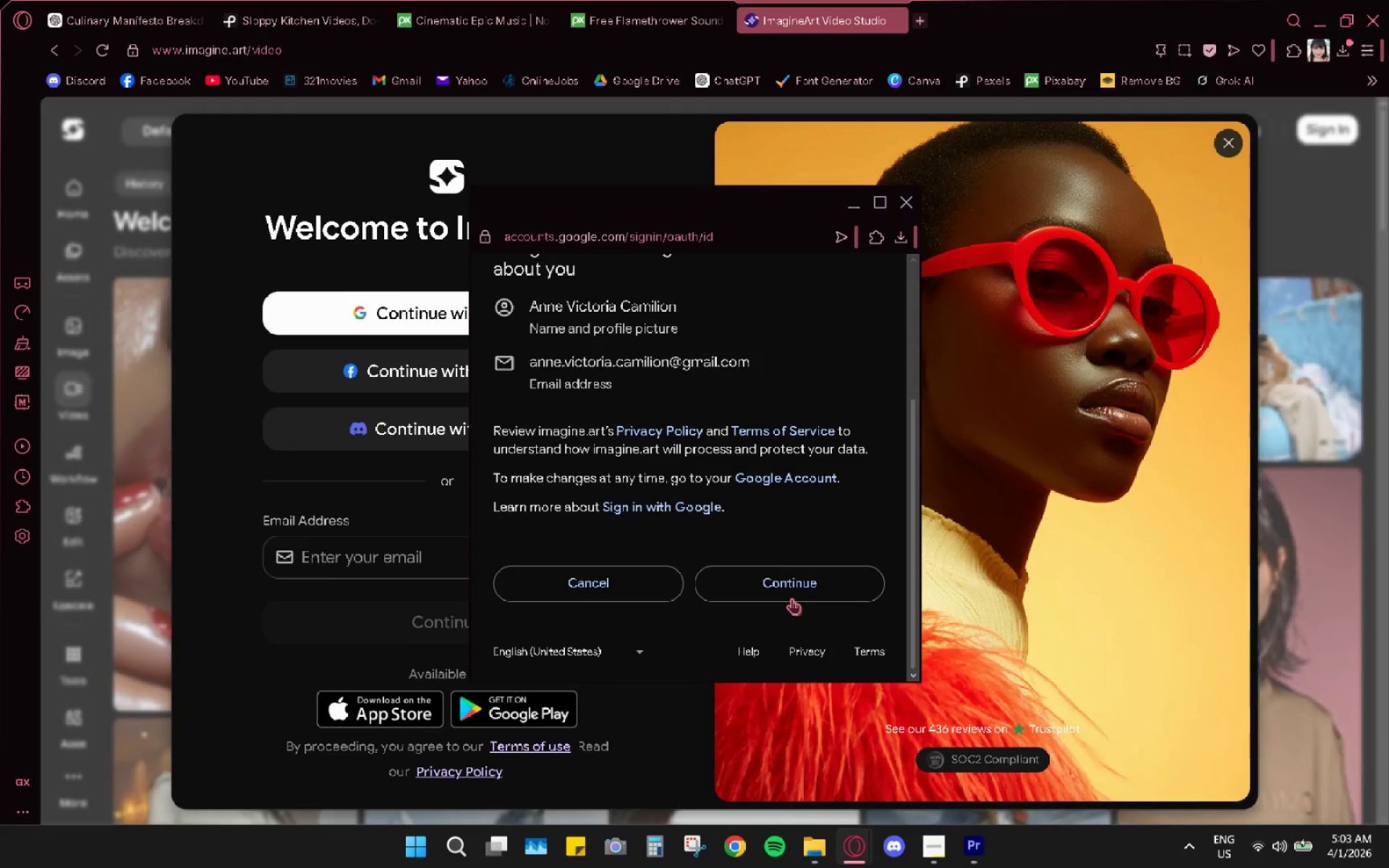 
double_click([796, 593])
 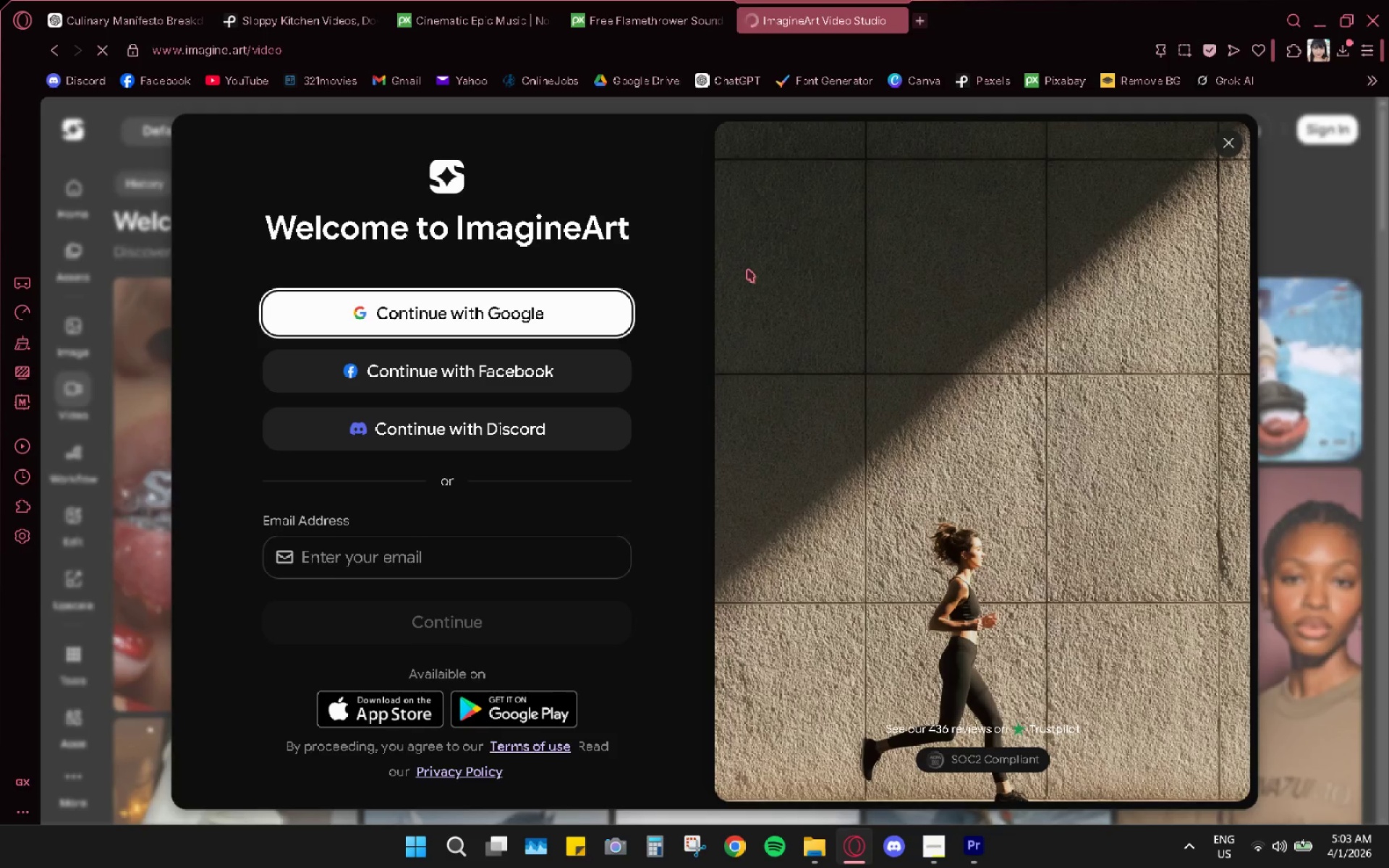 
wait(10.73)
 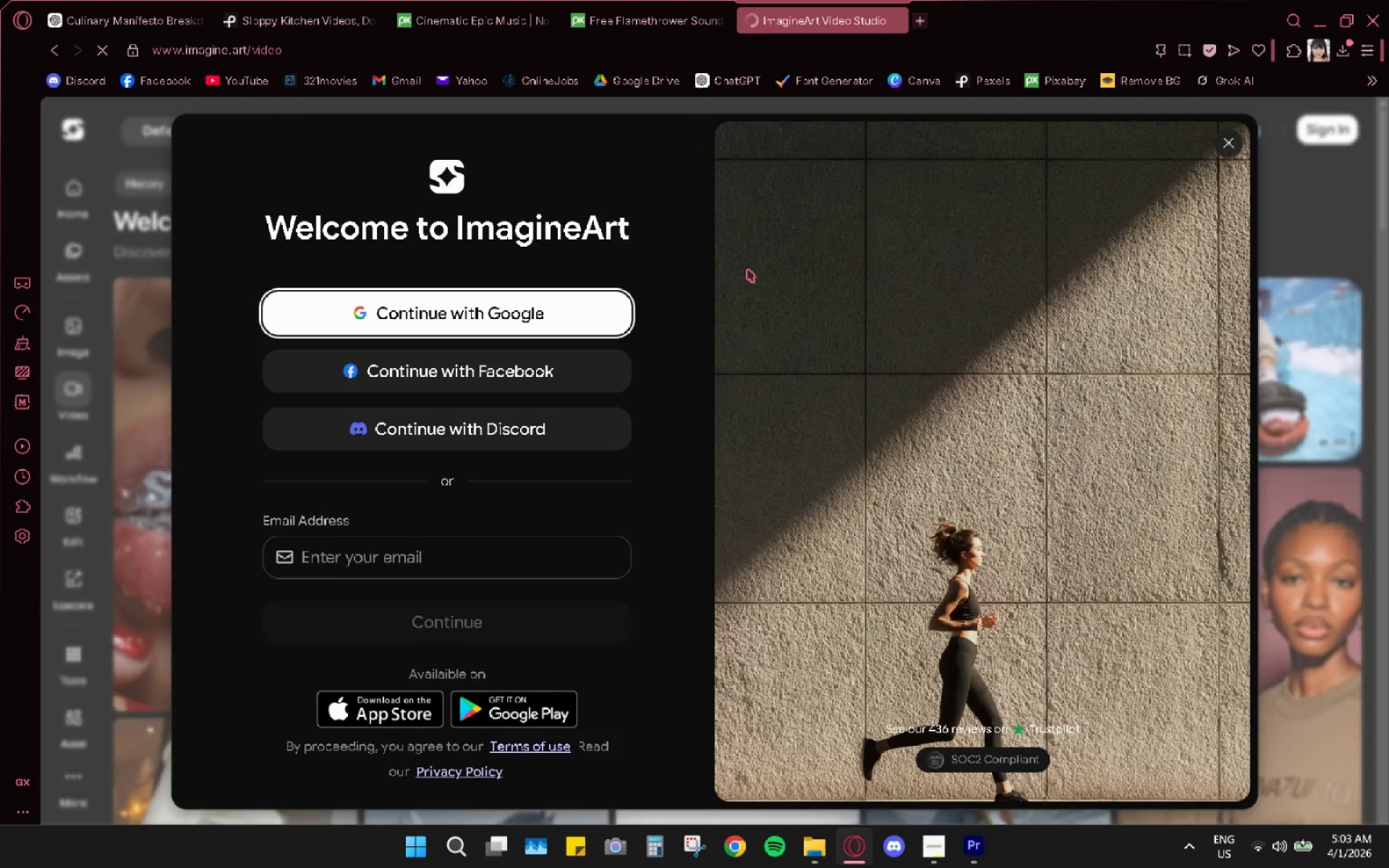 
left_click([1126, 266])
 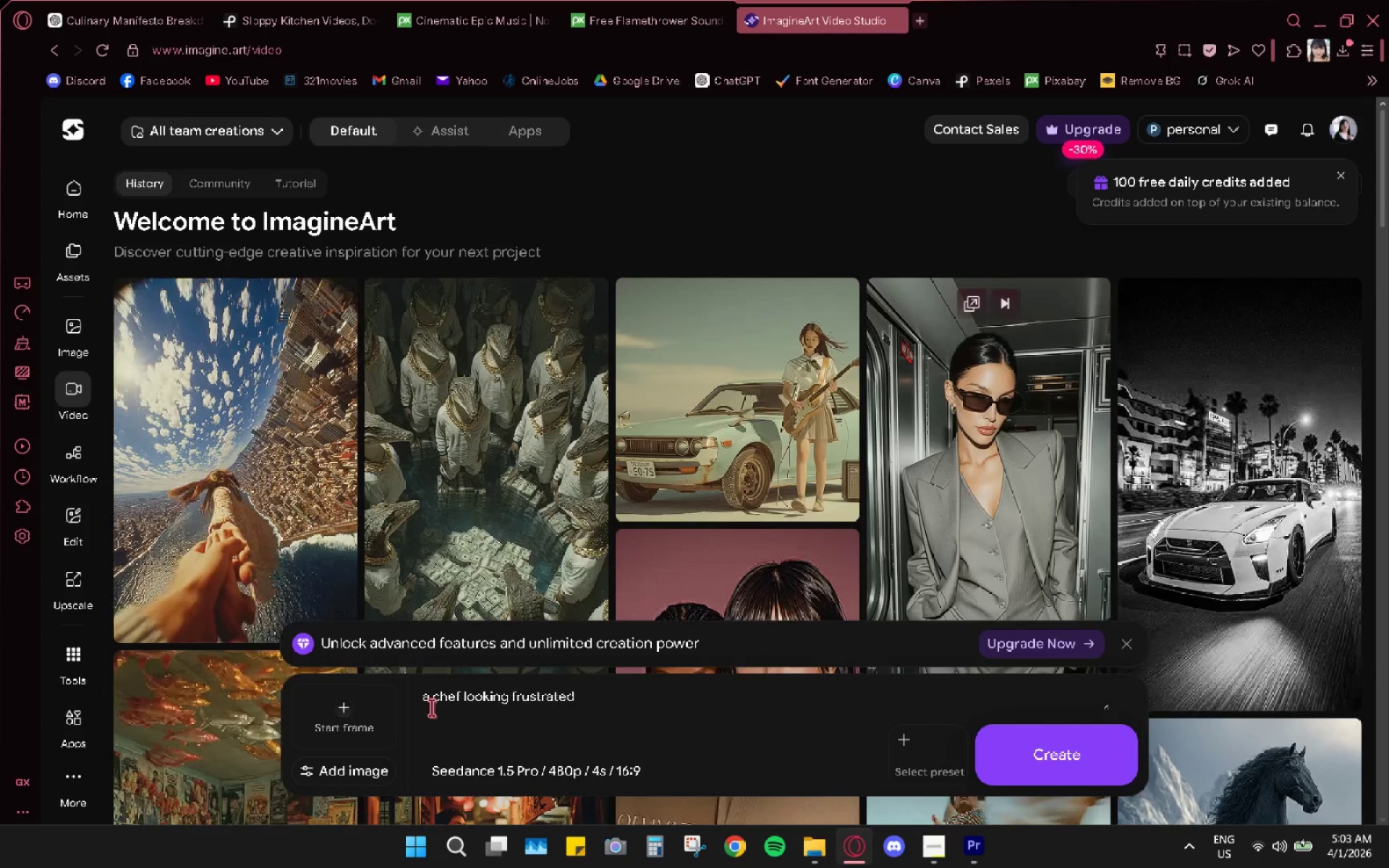 
left_click([1029, 763])
 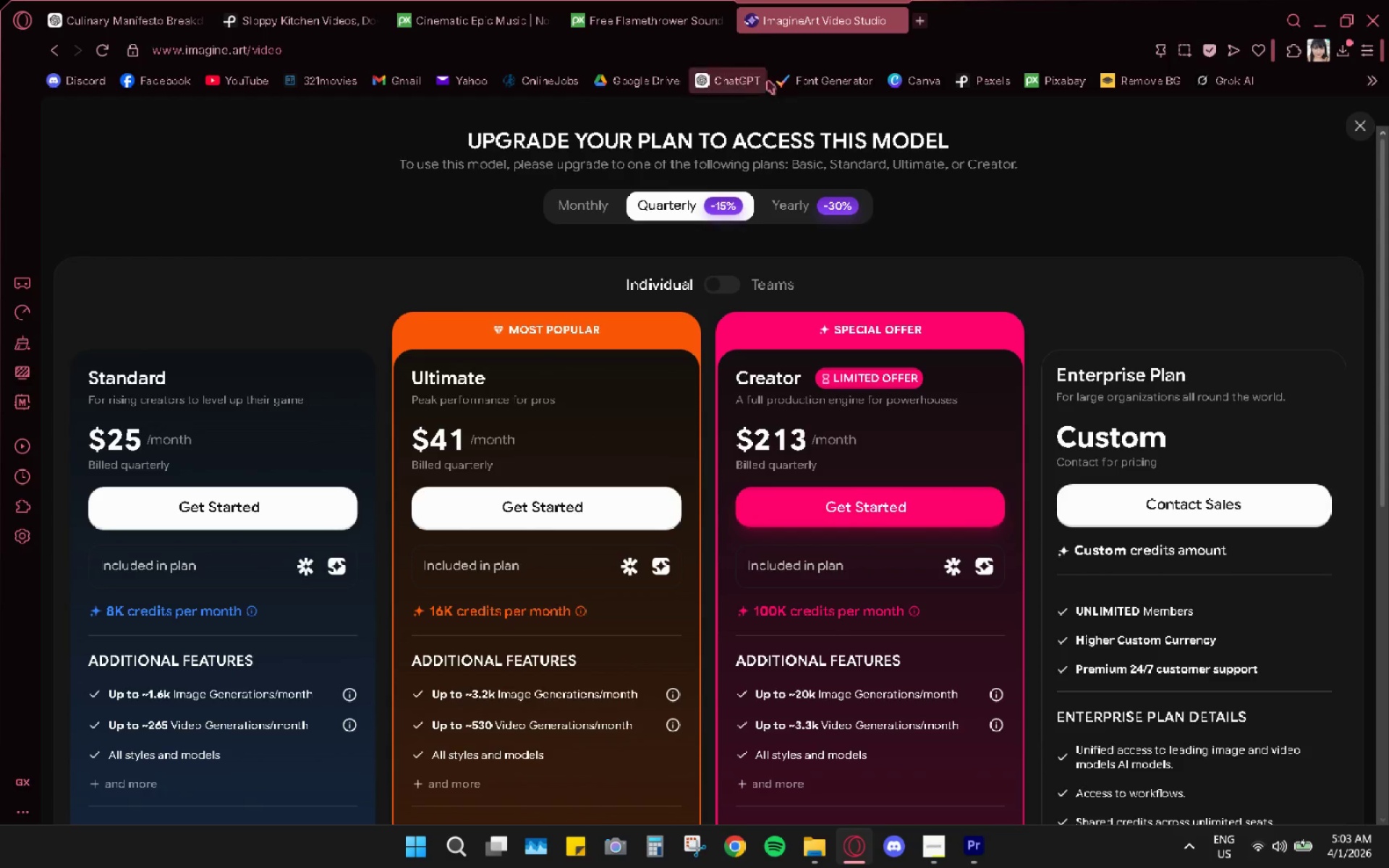 
left_click([897, 24])
 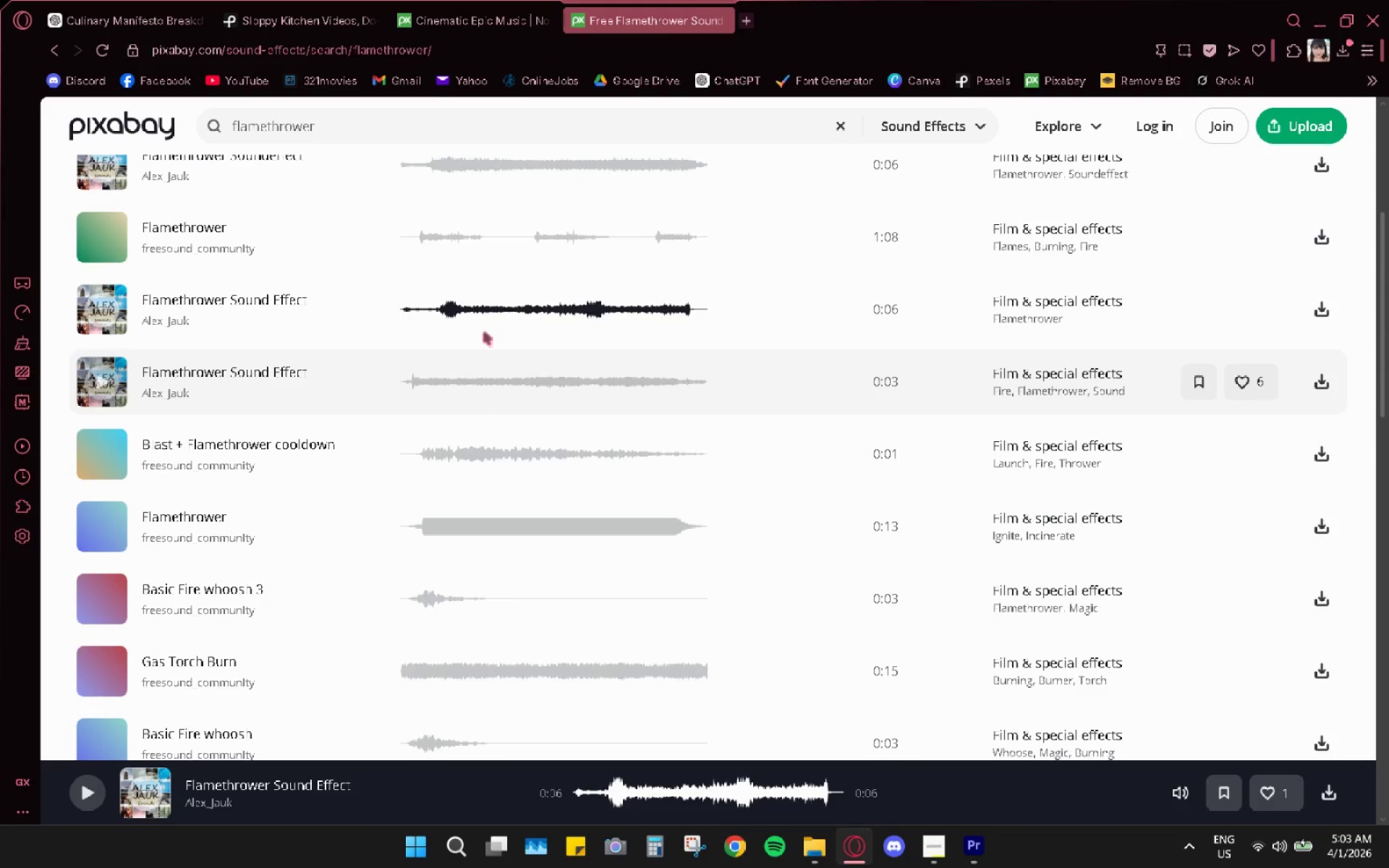 
left_click([294, 22])
 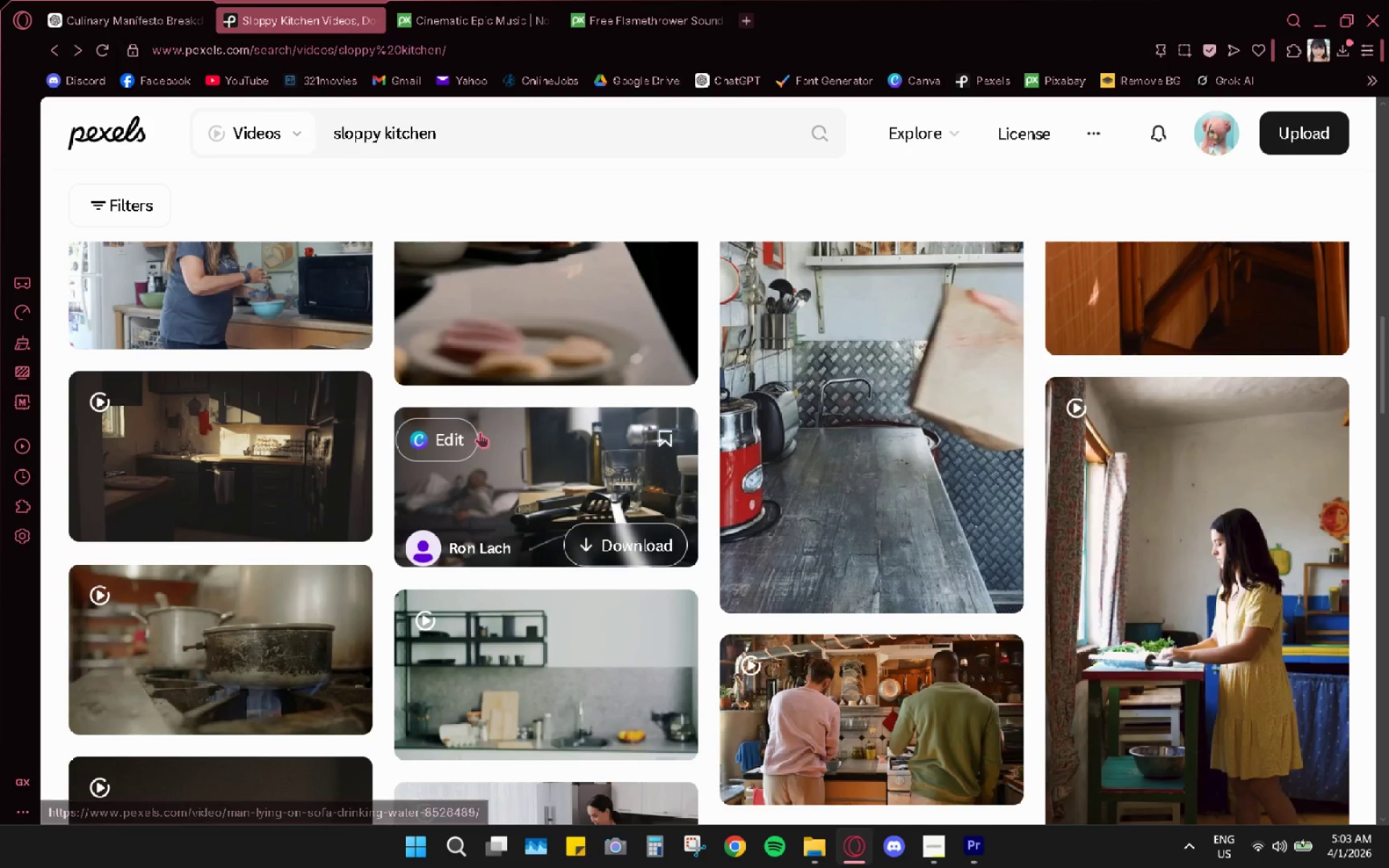 
scroll: coordinate [591, 514], scroll_direction: down, amount: 4.0
 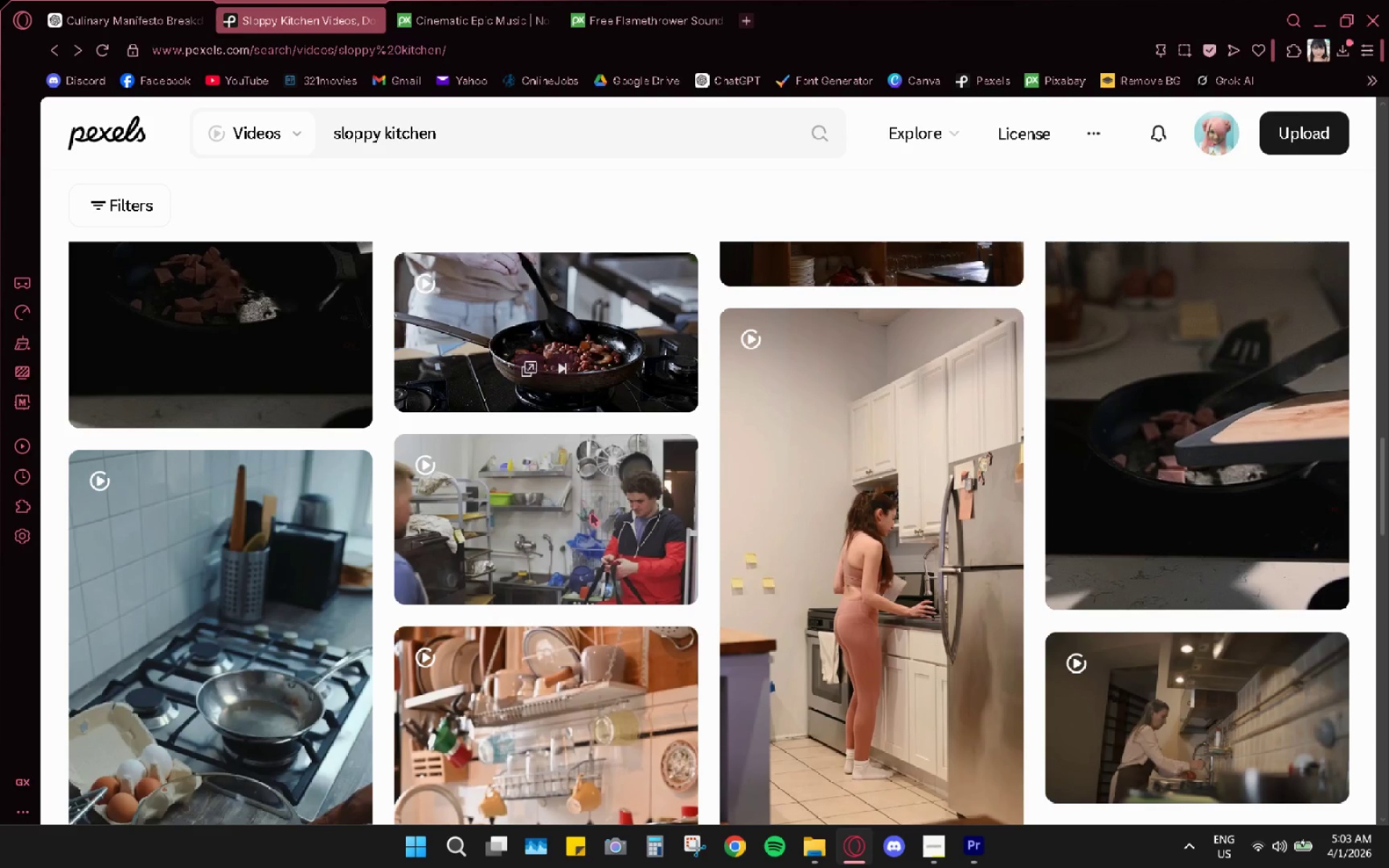 
scroll: coordinate [602, 663], scroll_direction: up, amount: 13.0
 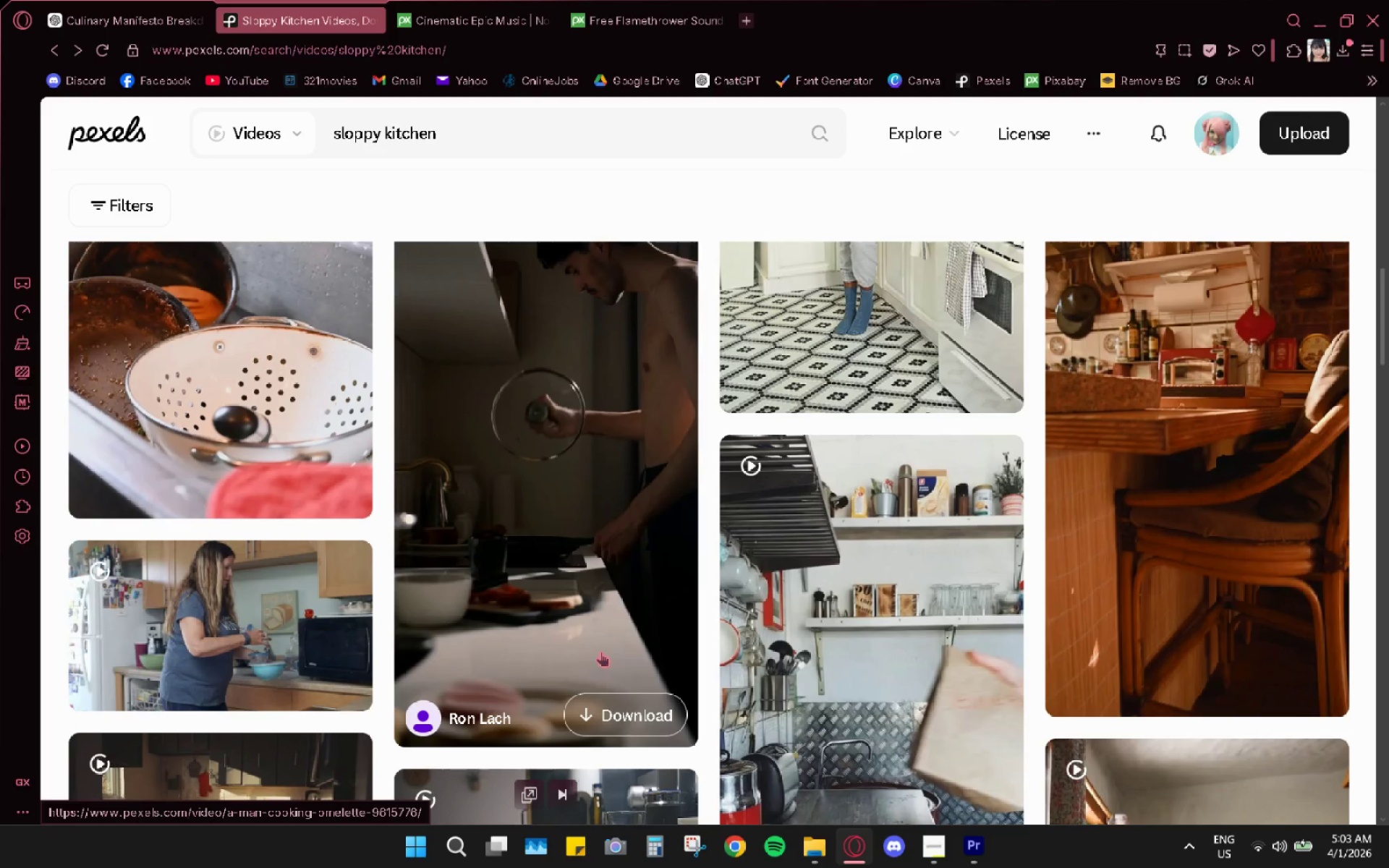 
scroll: coordinate [600, 651], scroll_direction: down, amount: 2.0
 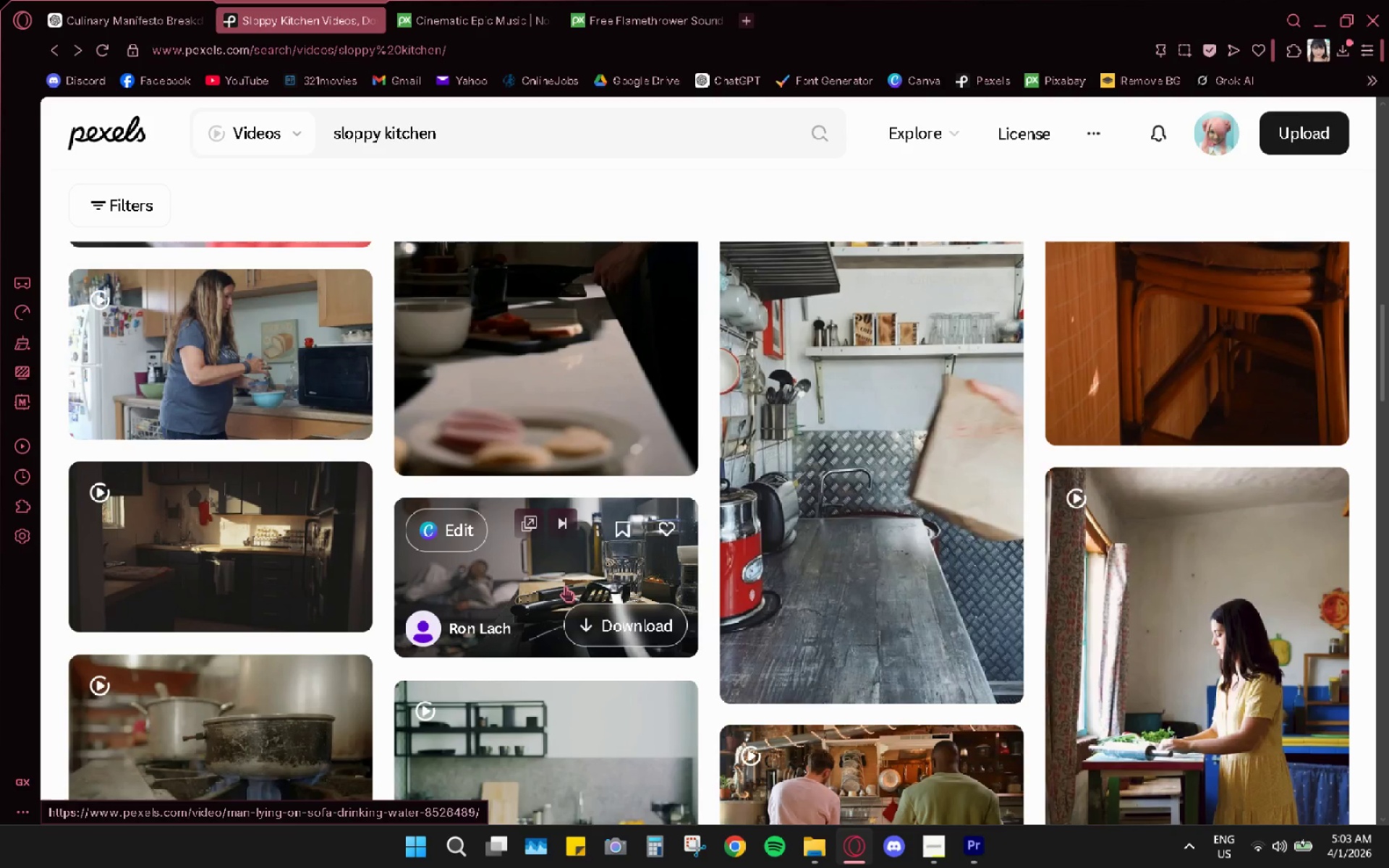 
scroll: coordinate [247, 523], scroll_direction: up, amount: 5.0
 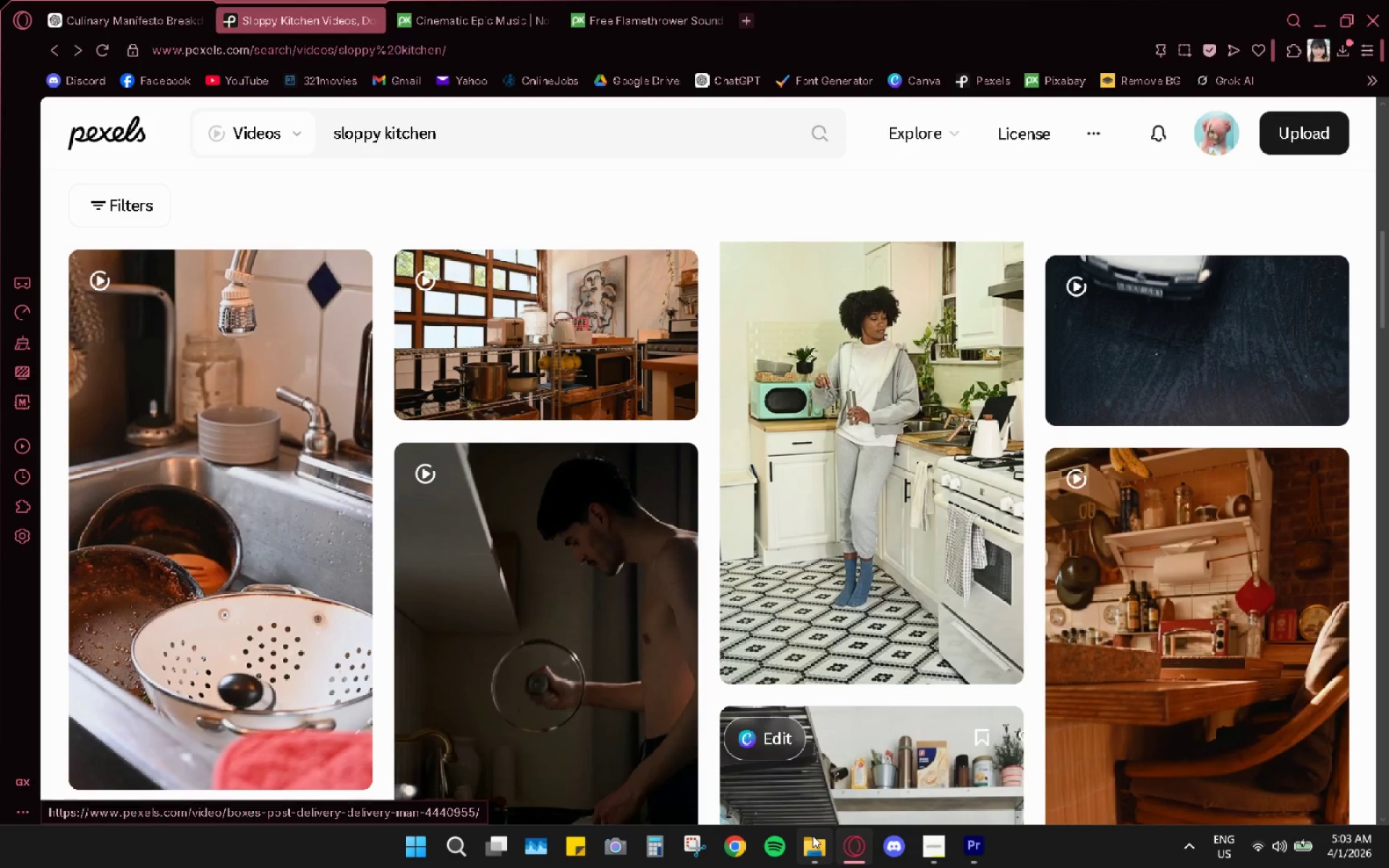 
wait(5.11)
 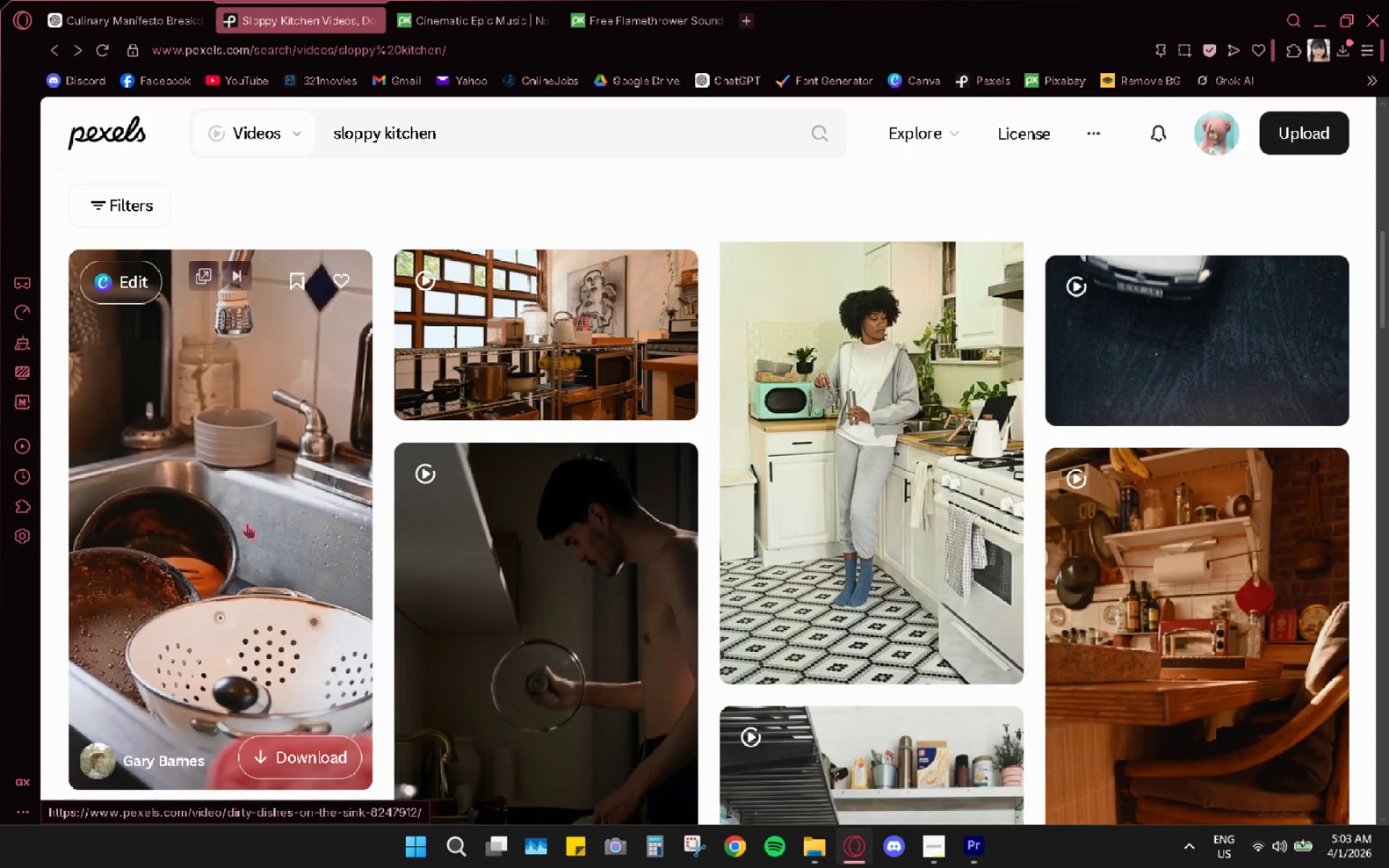 
left_click([148, 7])
 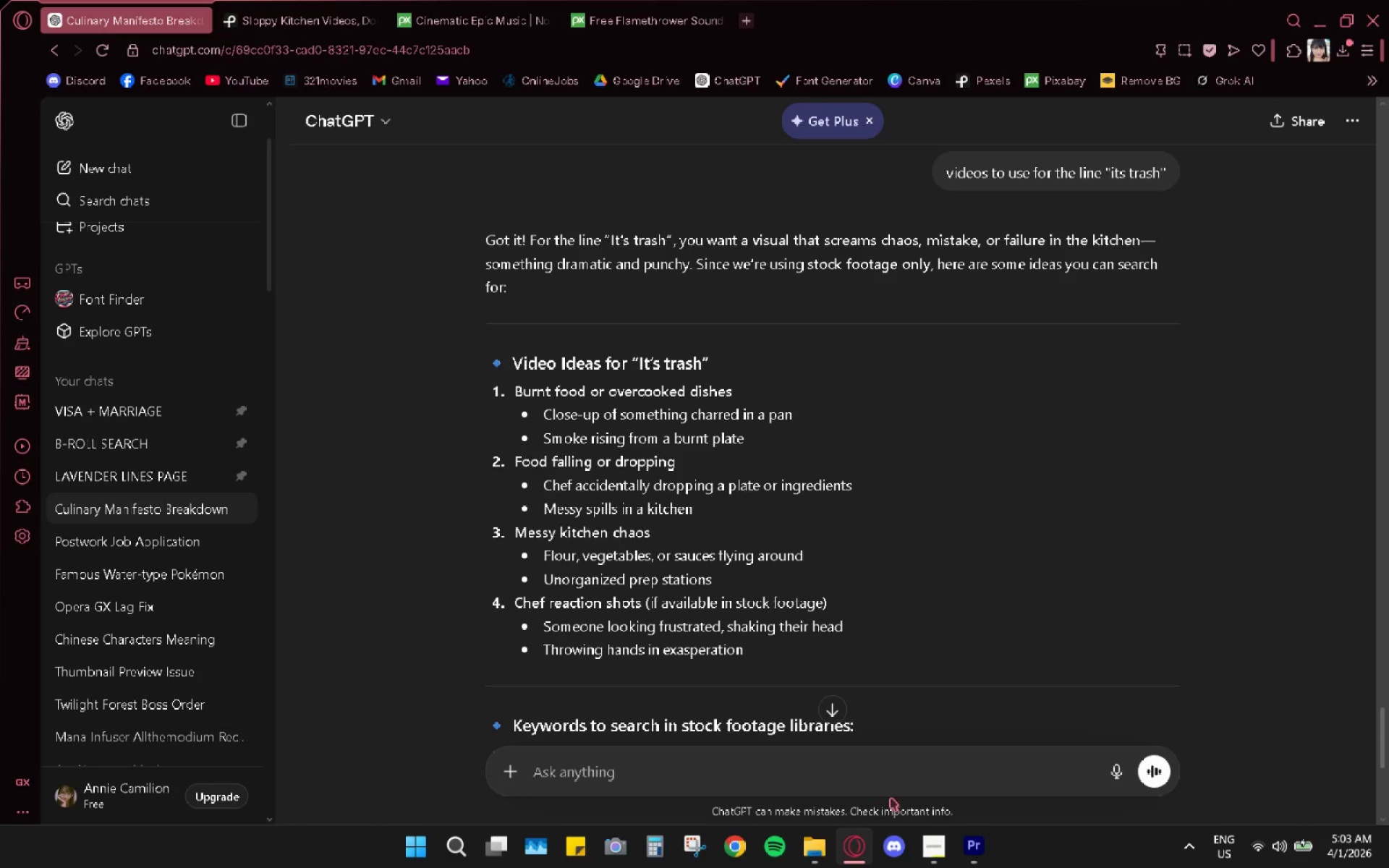 
left_click([964, 843])
 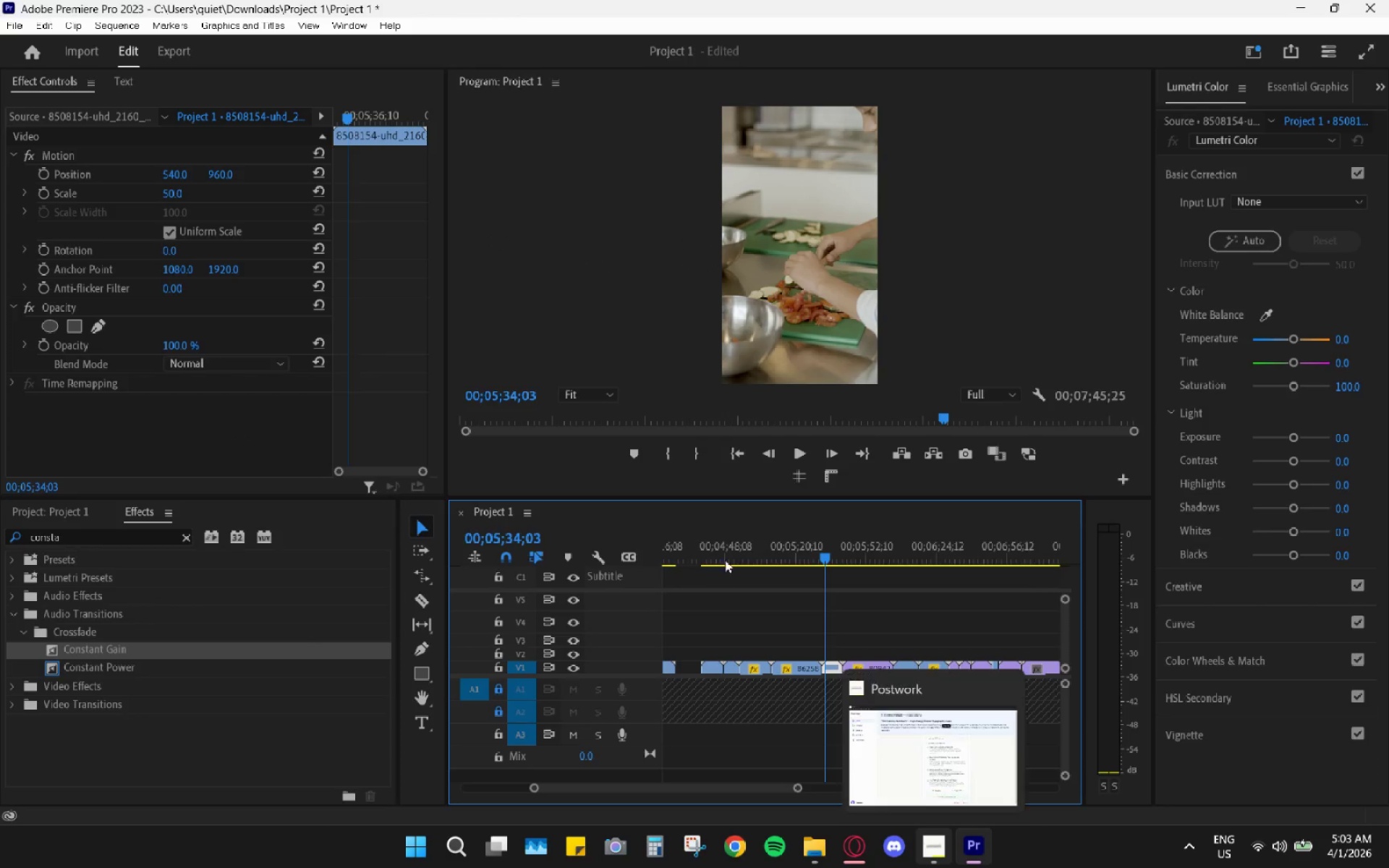 
left_click_drag(start_coordinate=[734, 546], to_coordinate=[525, 535])
 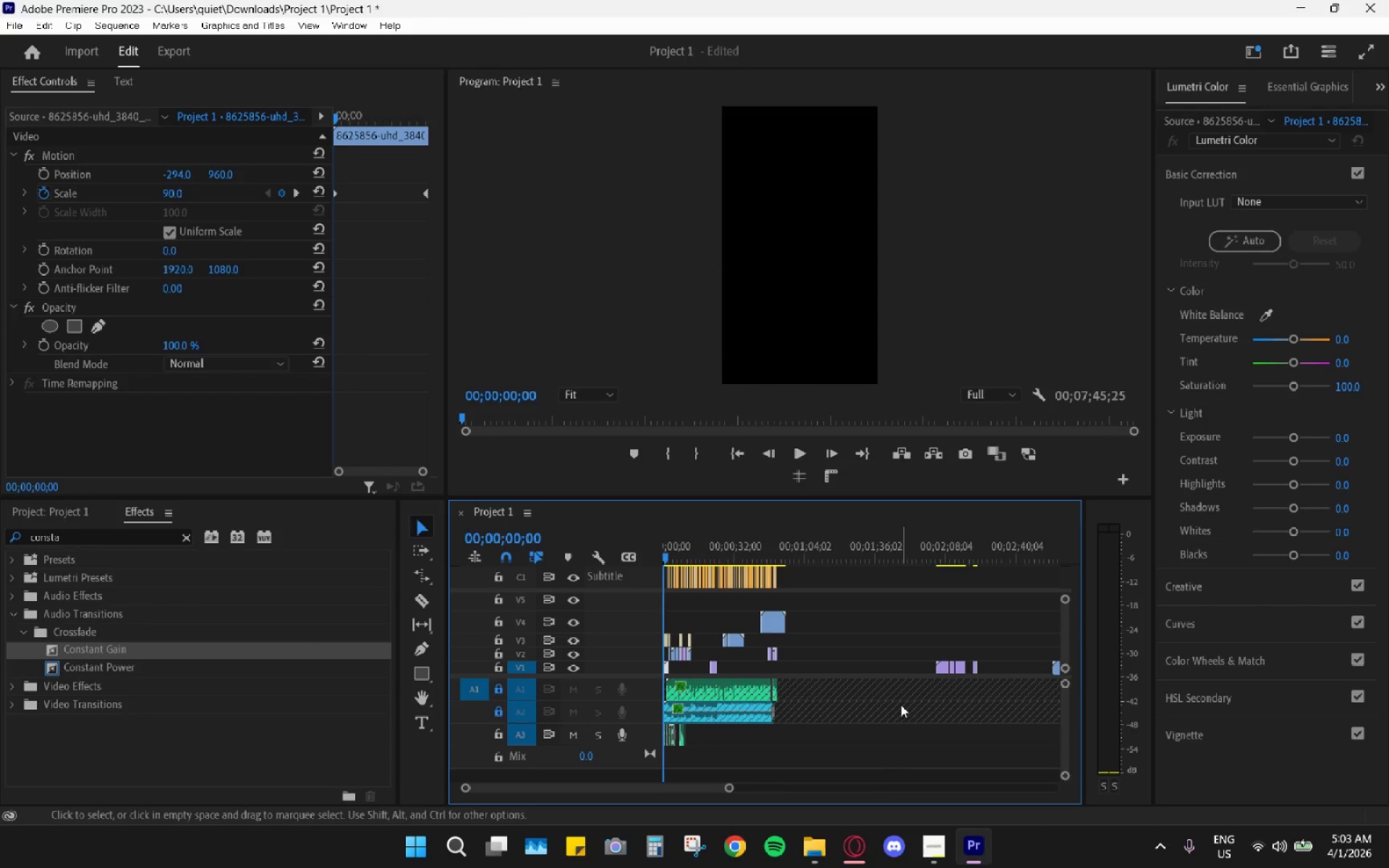 
key(Space)
 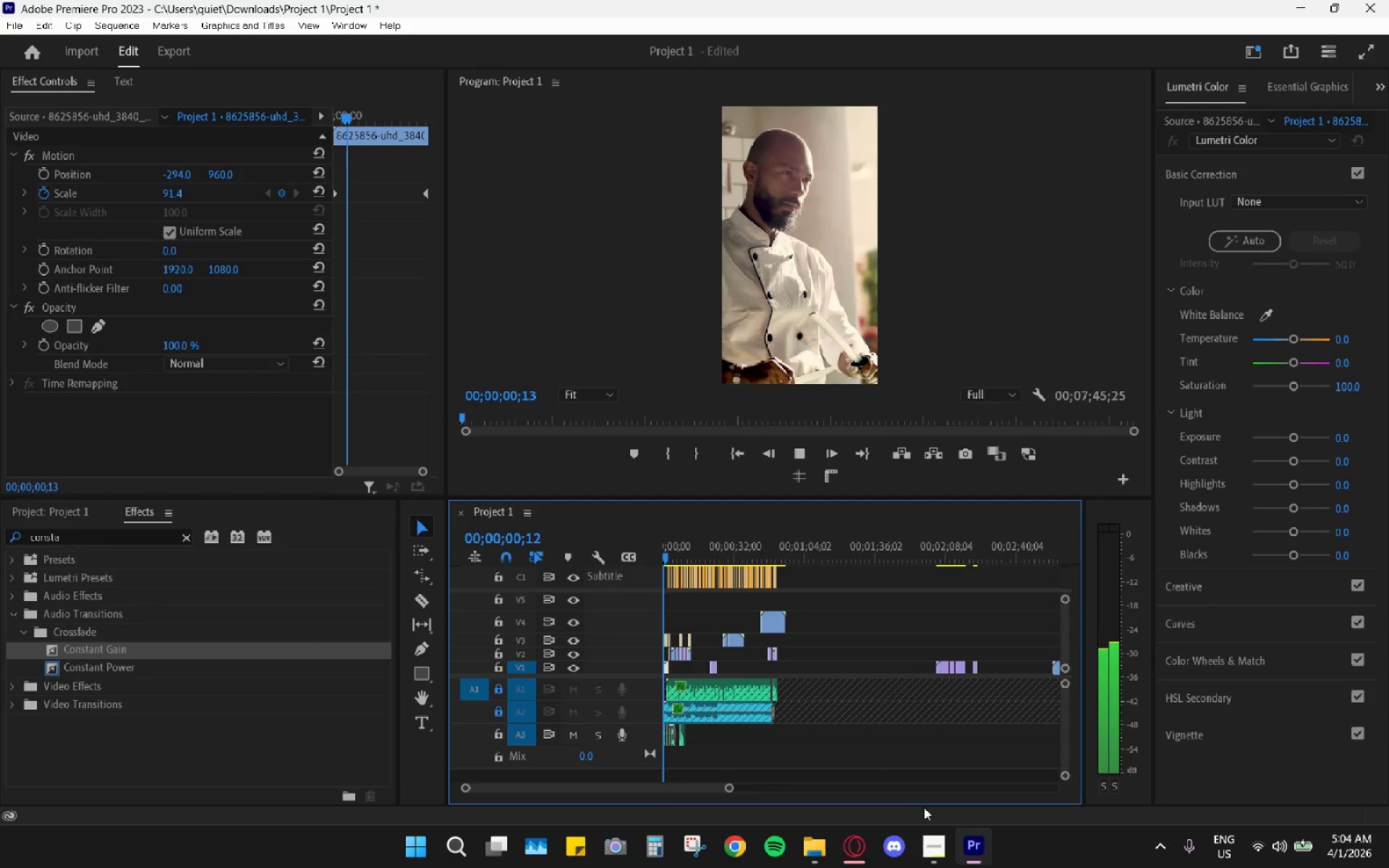 
left_click([927, 841])